 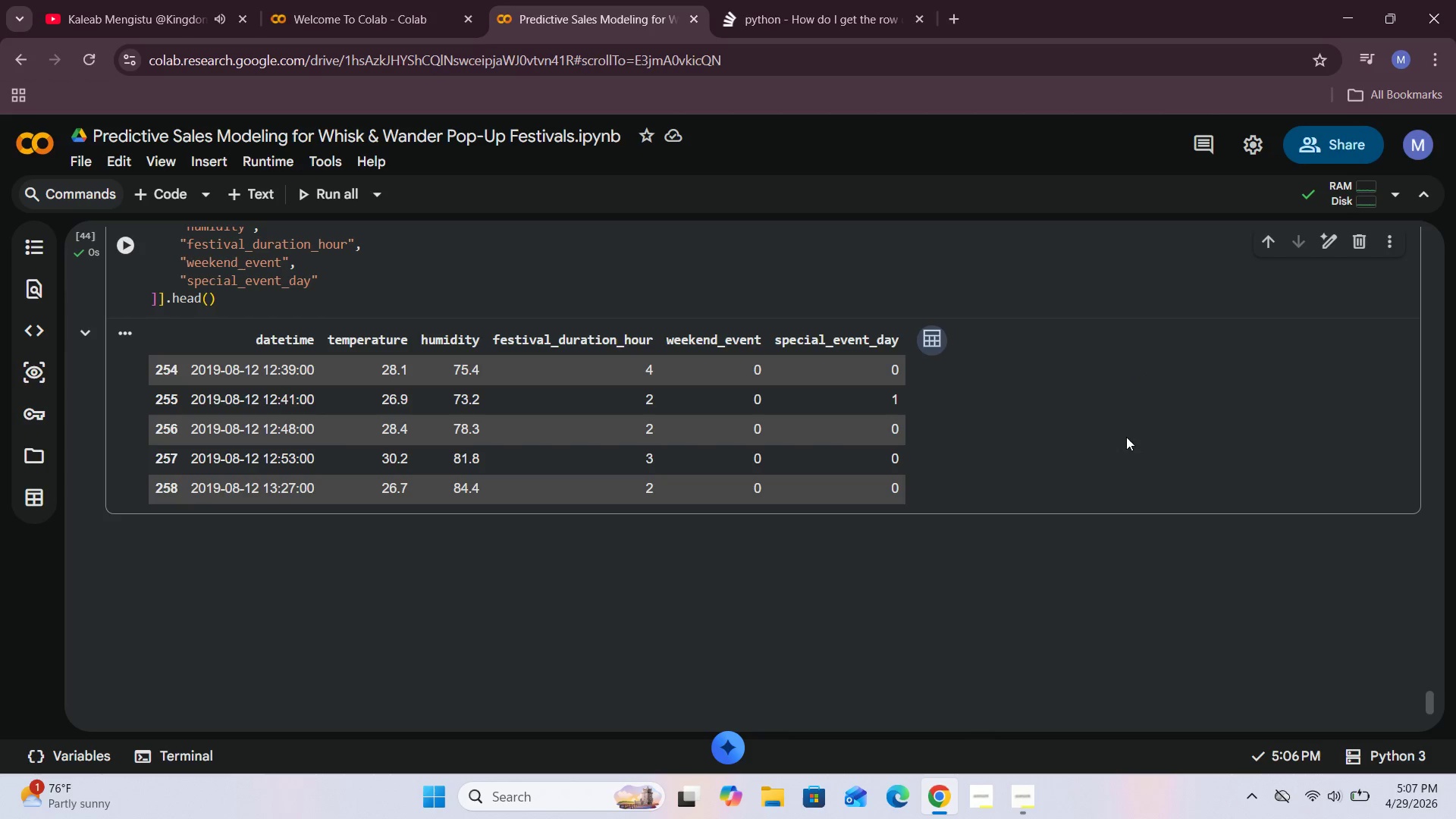 
left_click([256, 199])
 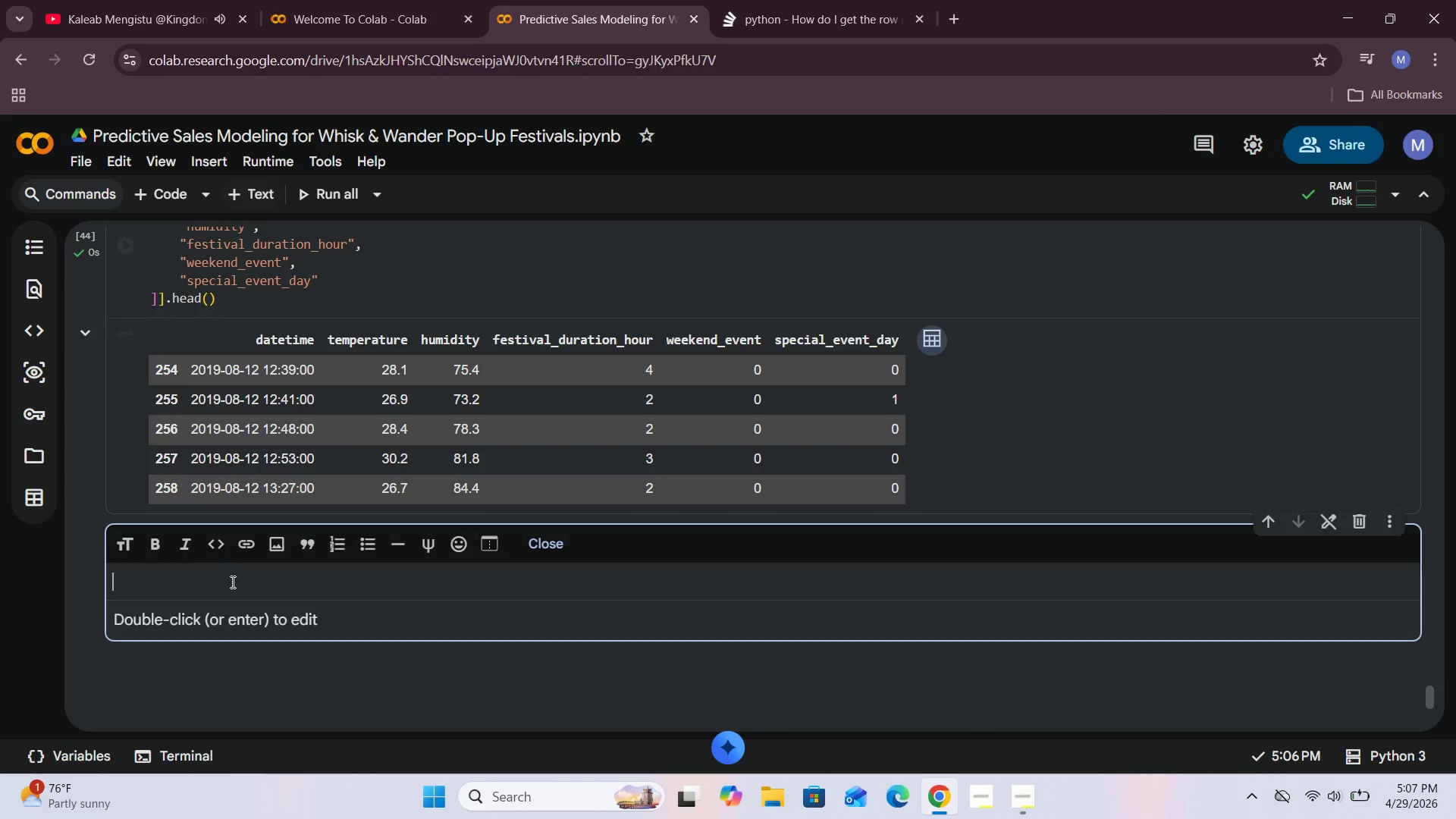 
left_click([229, 584])
 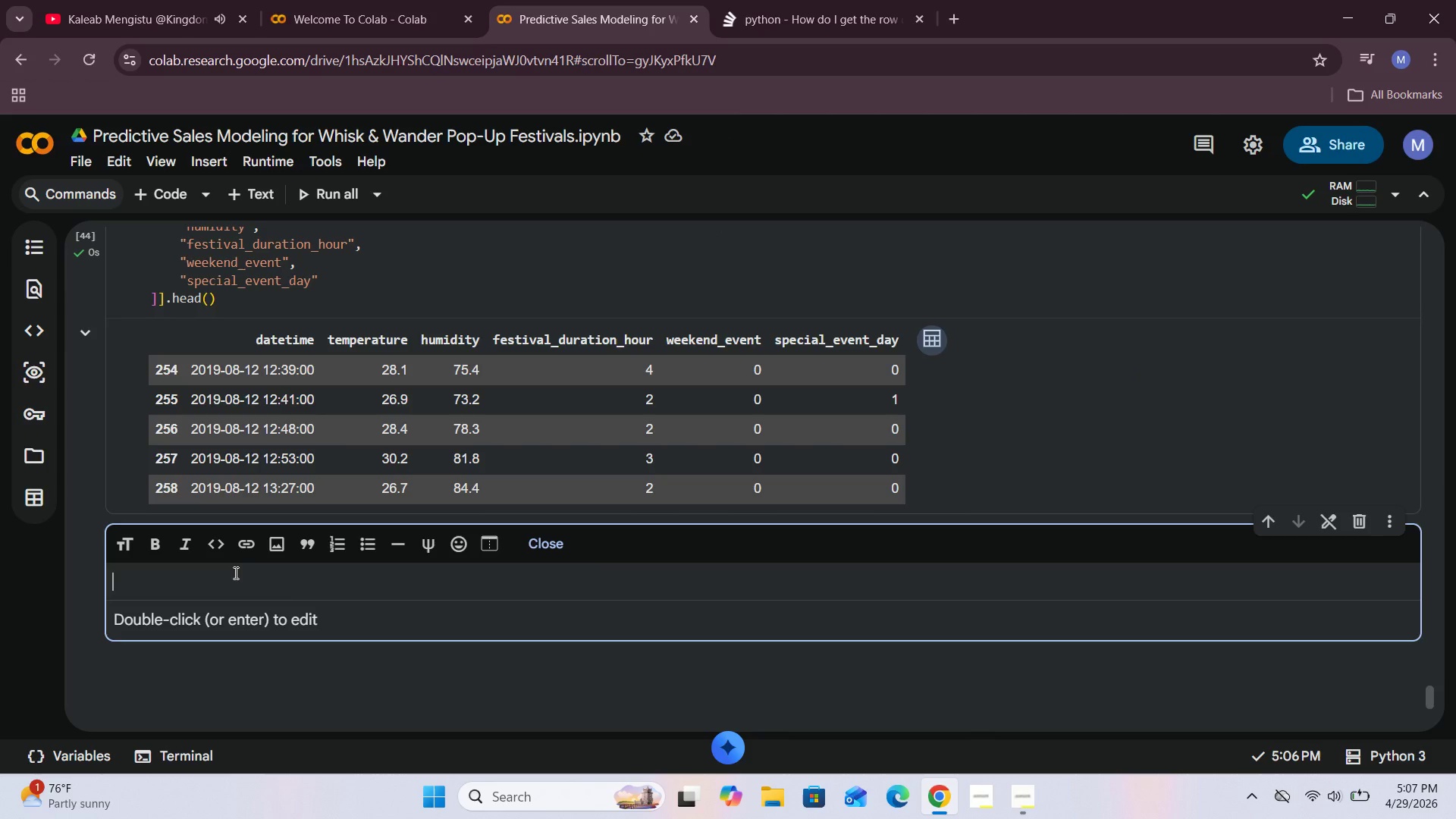 
type(EX)
key(Backspace)
type(xplorethe )
key(Backspace)
key(Backspace)
key(Backspace)
key(Backspace)
type( teh )
key(Backspace)
key(Backspace)
key(Backspace)
key(Backspace)
type(the Dataset w e)
key(Backspace)
key(Backspace)
type(e have just simulated the environmental factors for )
 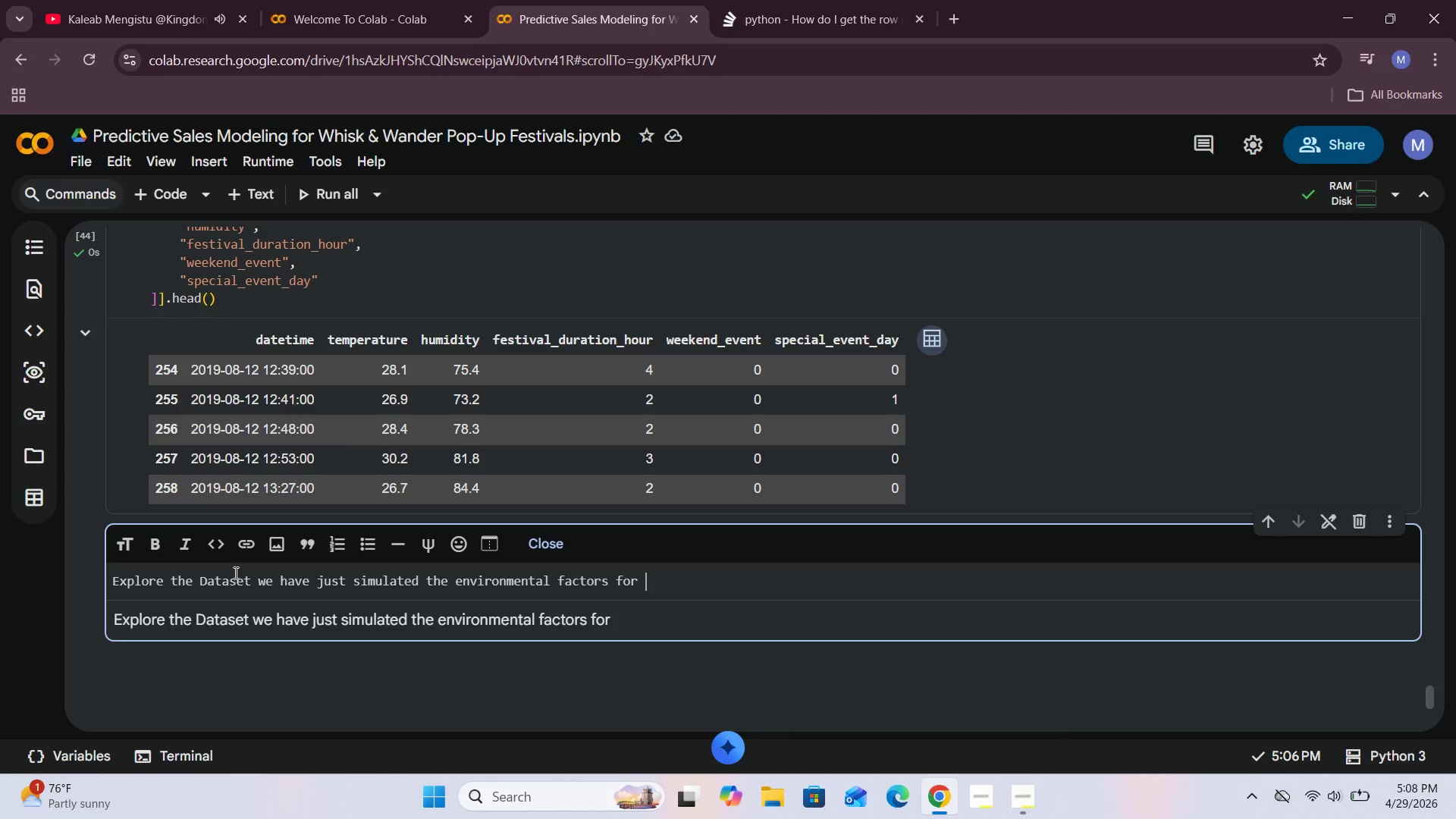 
hold_key(key=ArrowLeft, duration=1.51)
 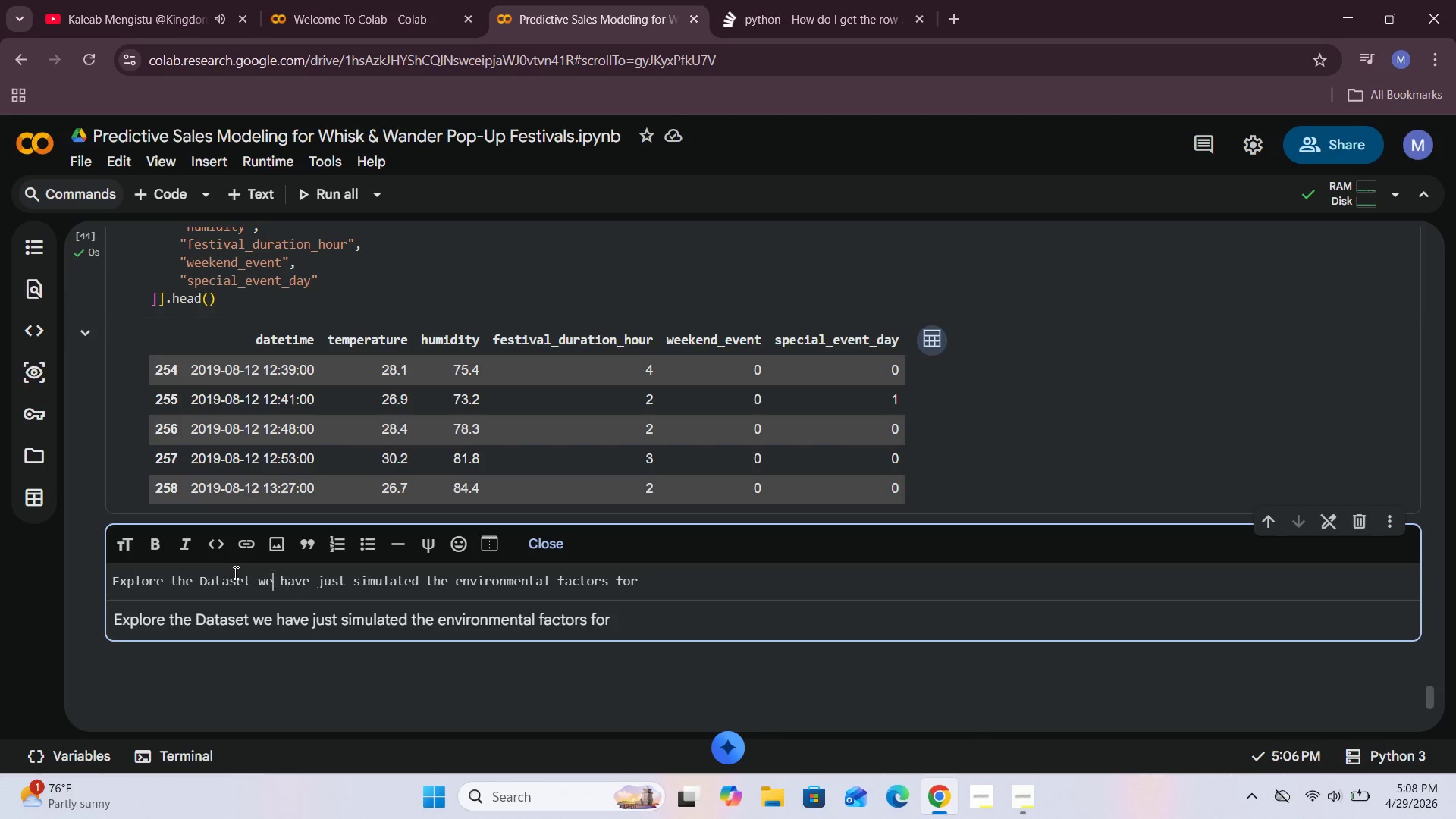 
hold_key(key=ArrowLeft, duration=1.31)
 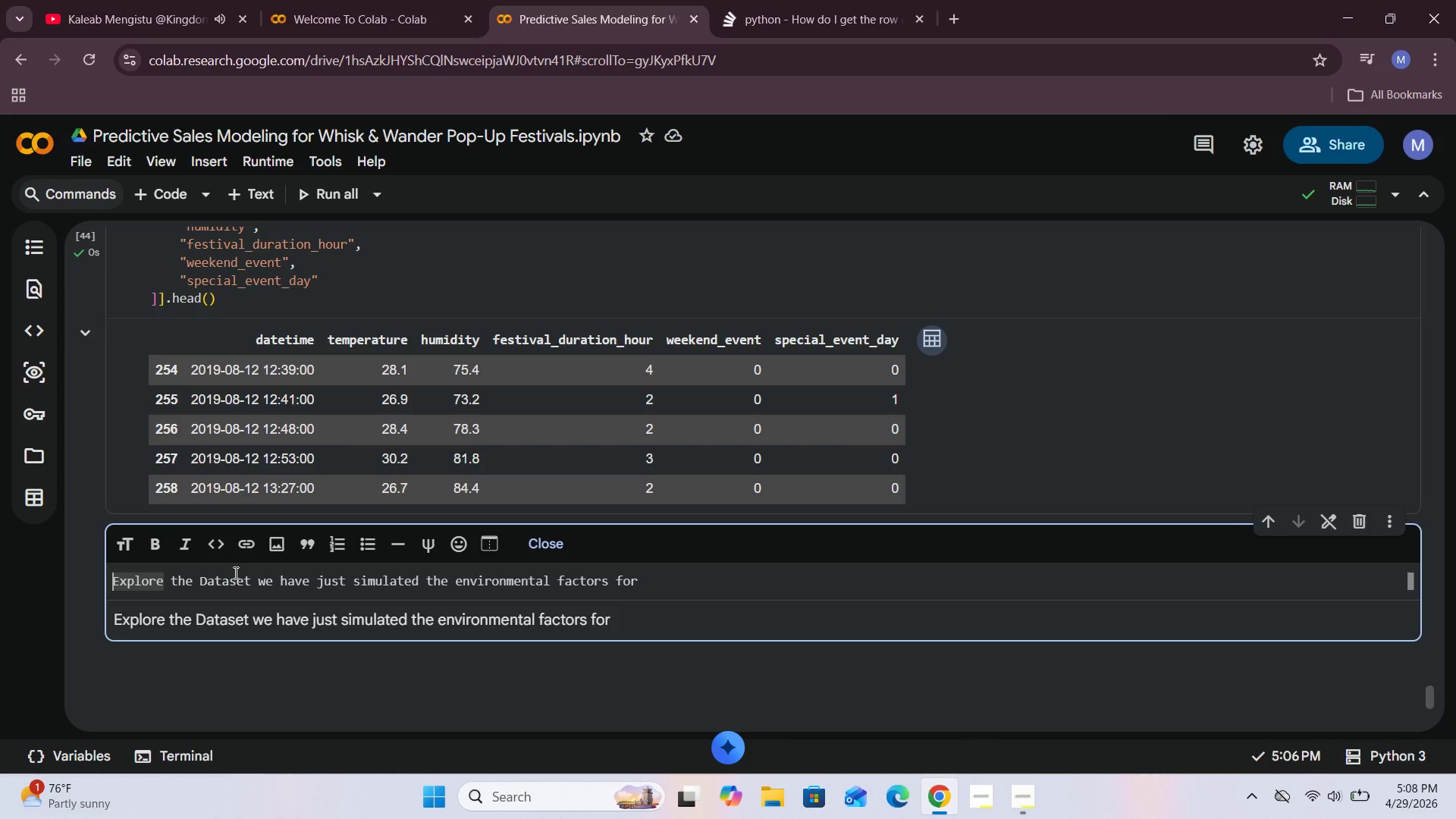 
type(## )
 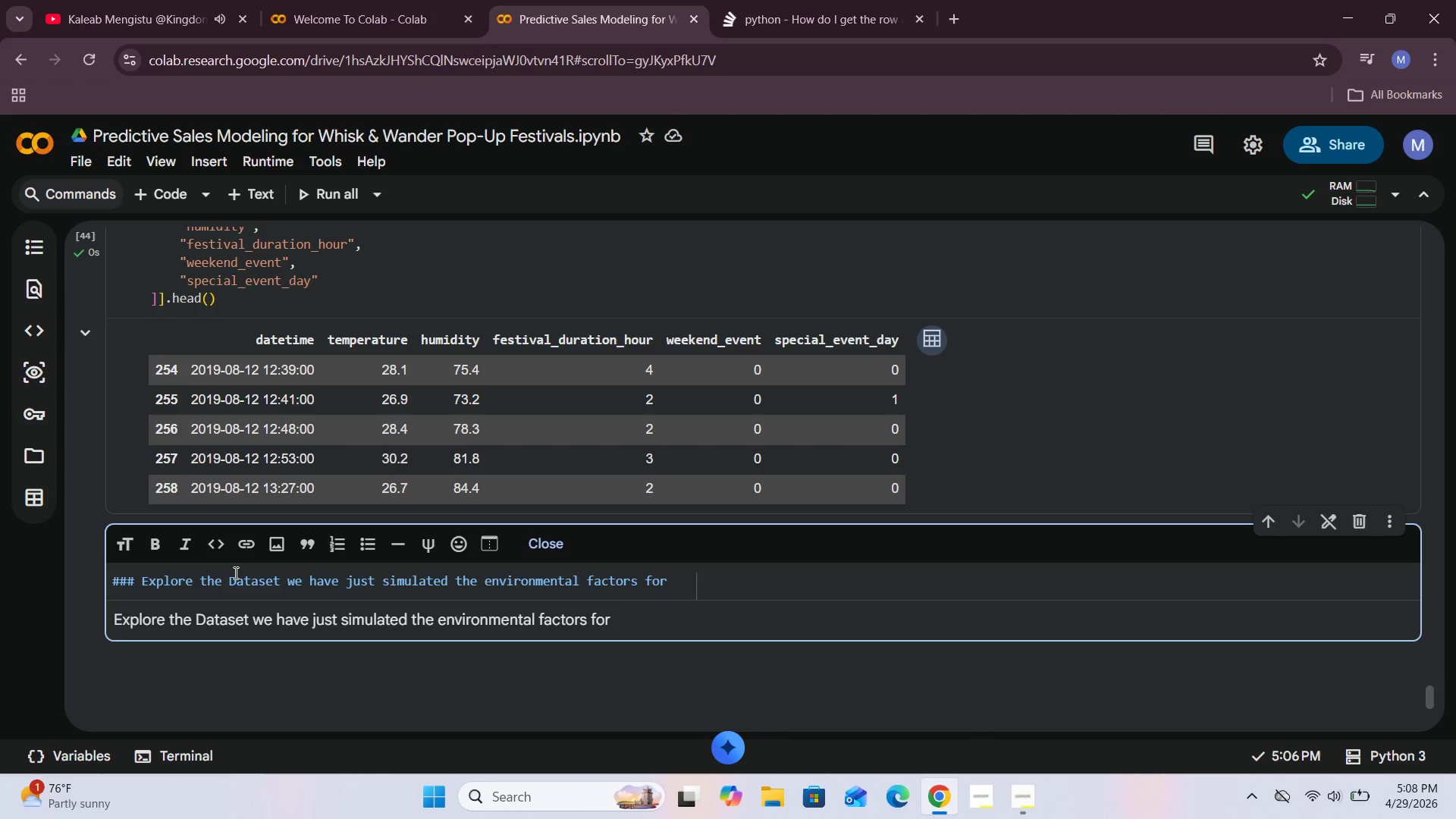 
hold_key(key=3, duration=0.44)
 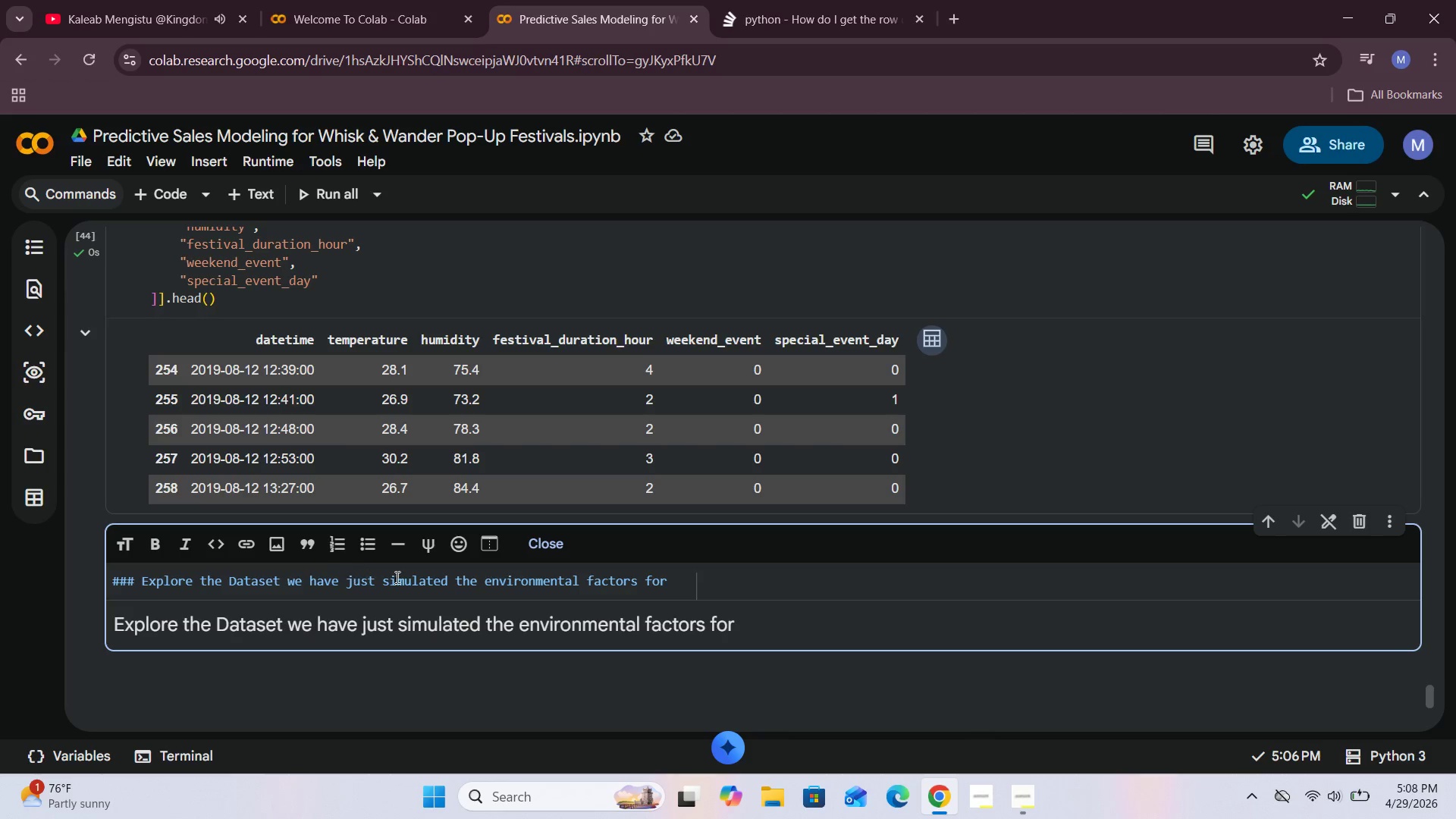 
left_click([541, 541])
 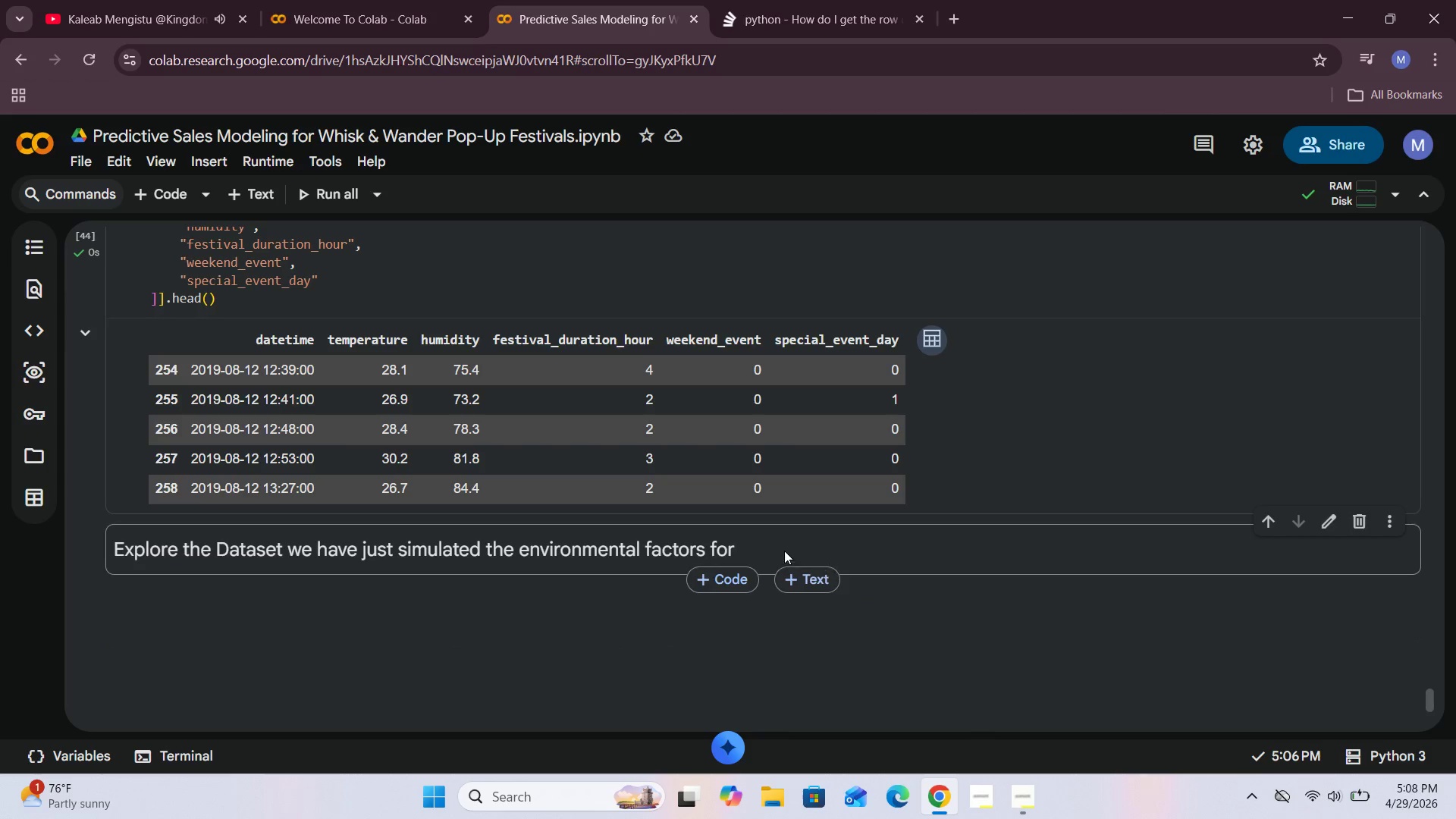 
double_click([785, 550])
 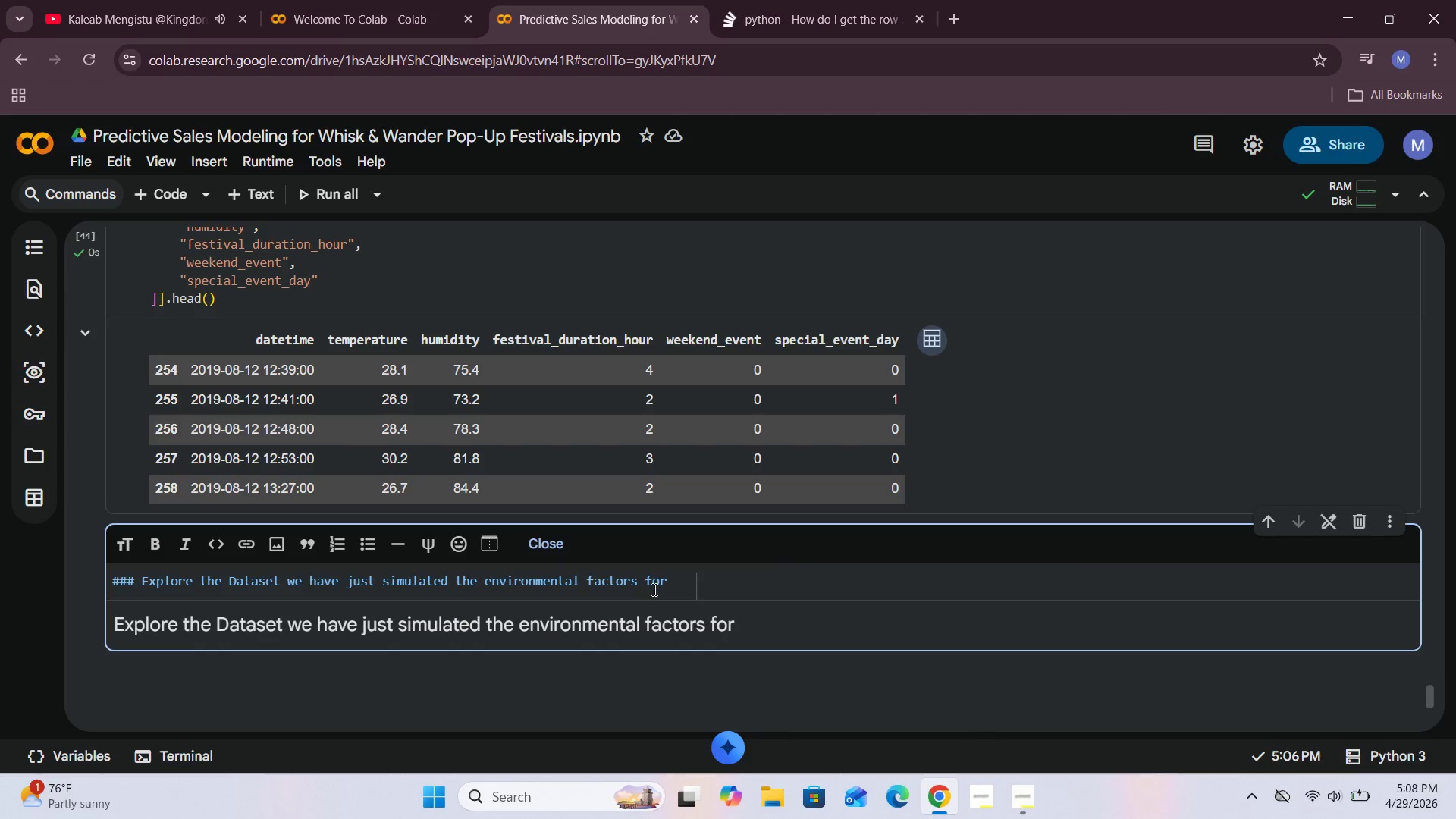 
left_click([672, 584])
 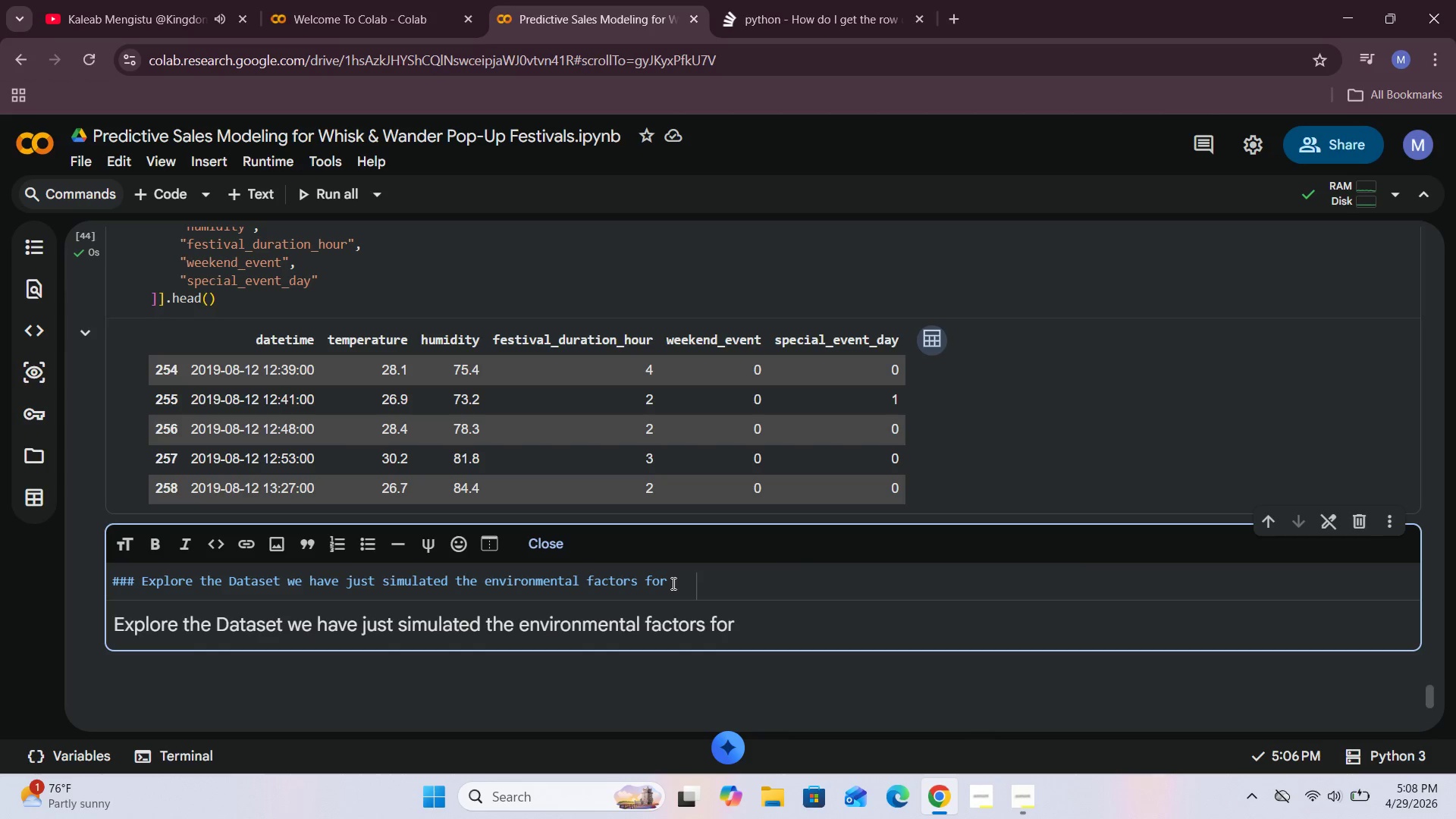 
key(Period)
 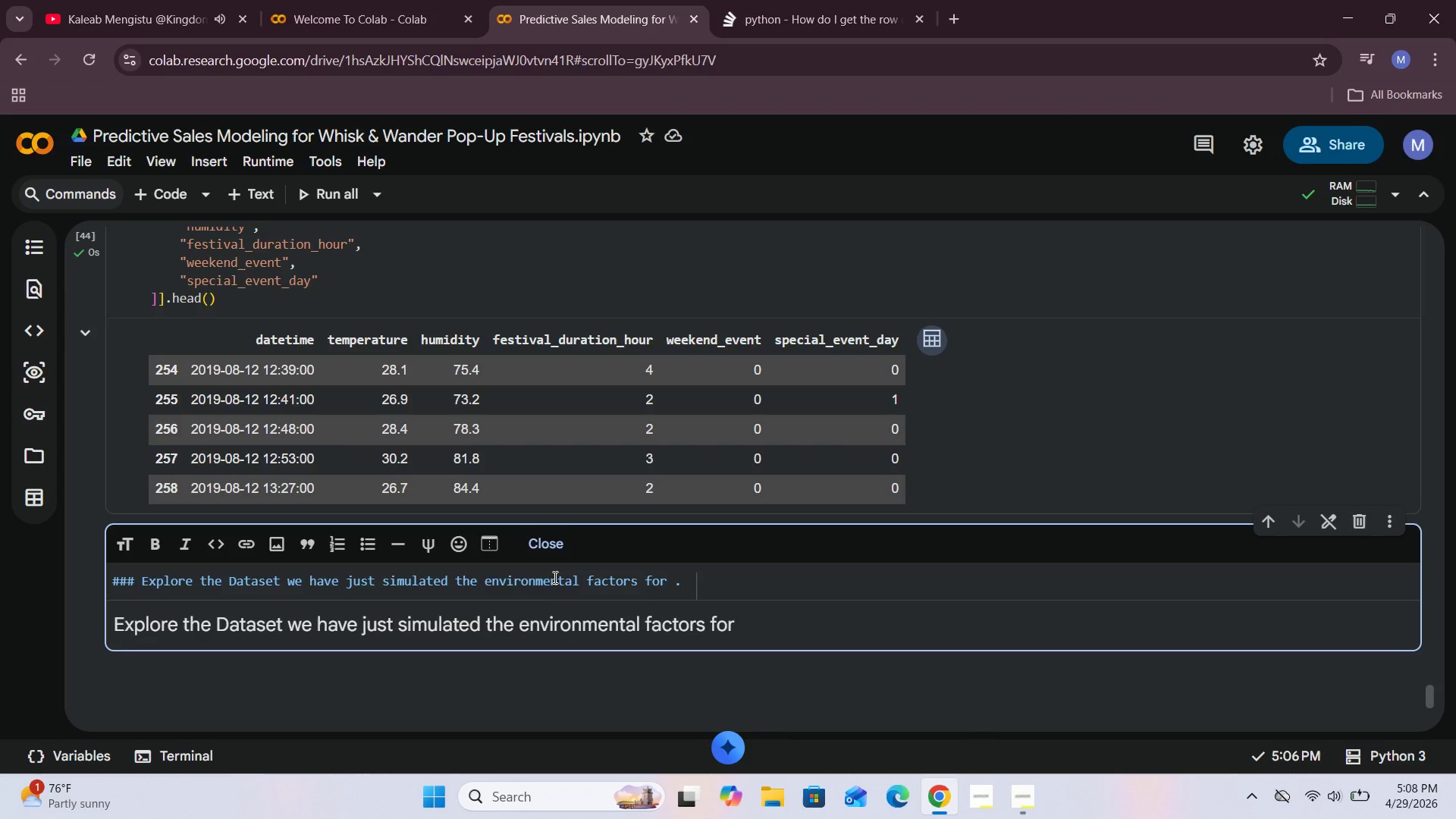 
left_click([541, 544])
 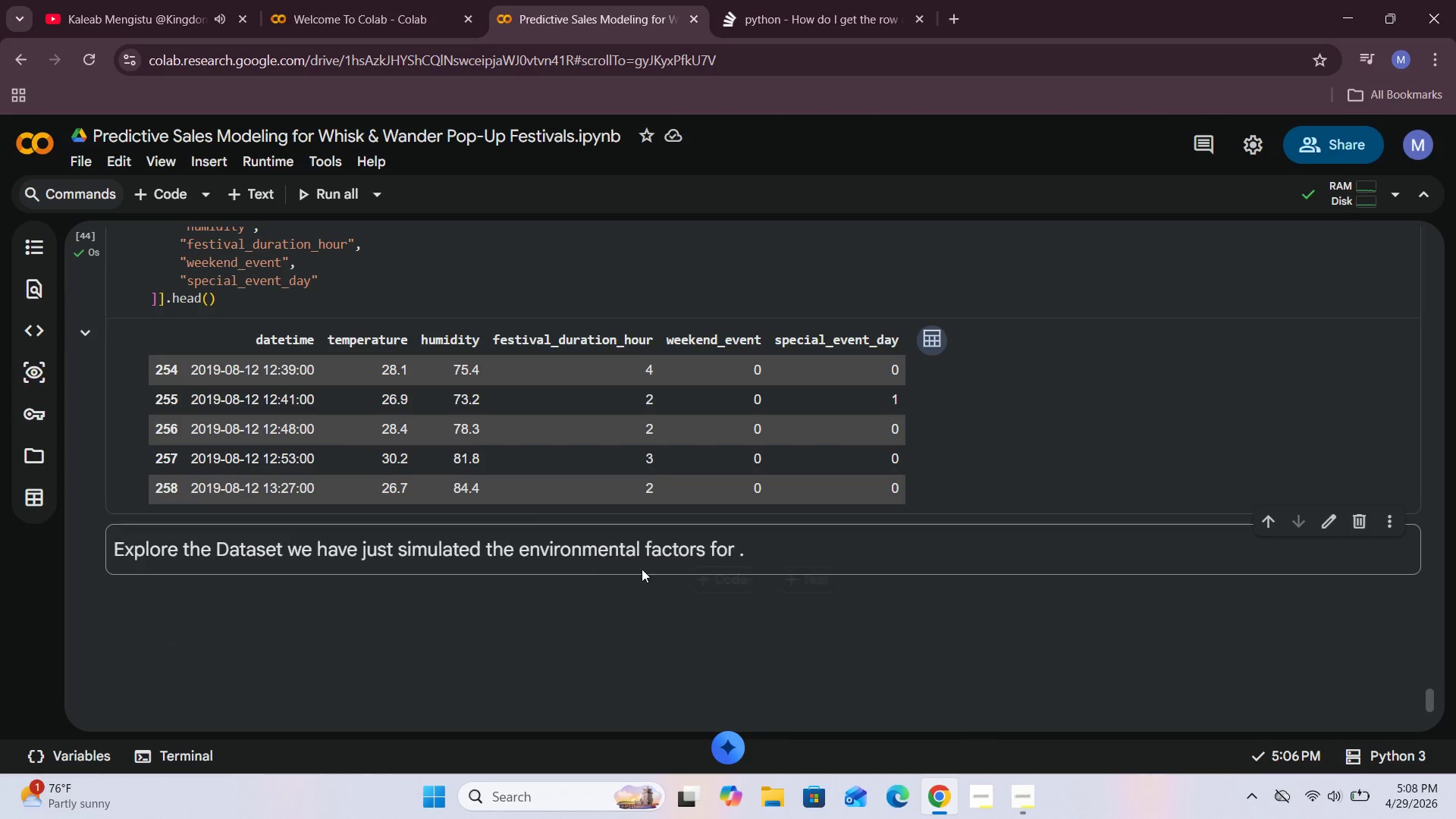 
scroll: coordinate [645, 569], scroll_direction: down, amount: 1.0
 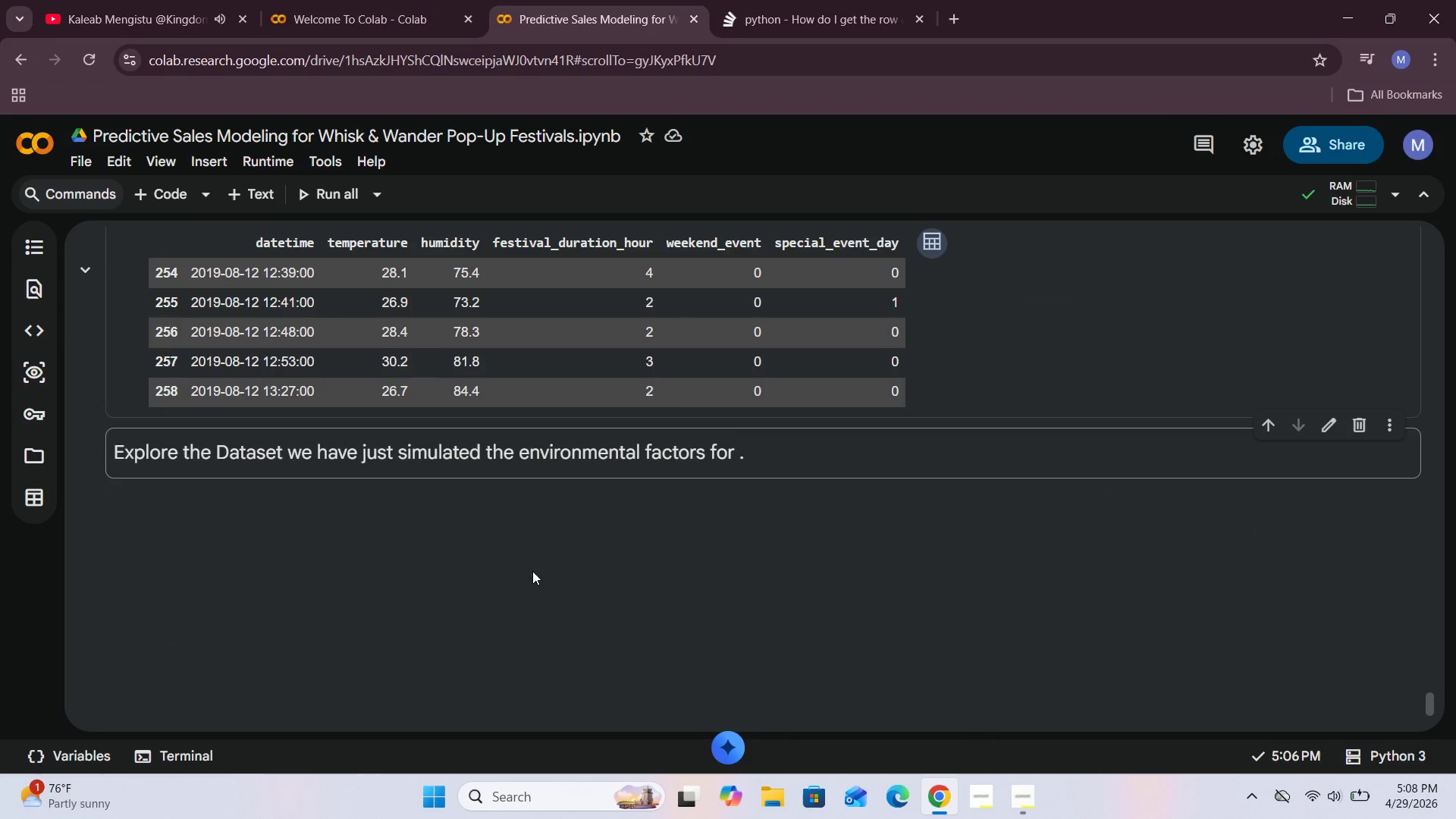 
wait(5.5)
 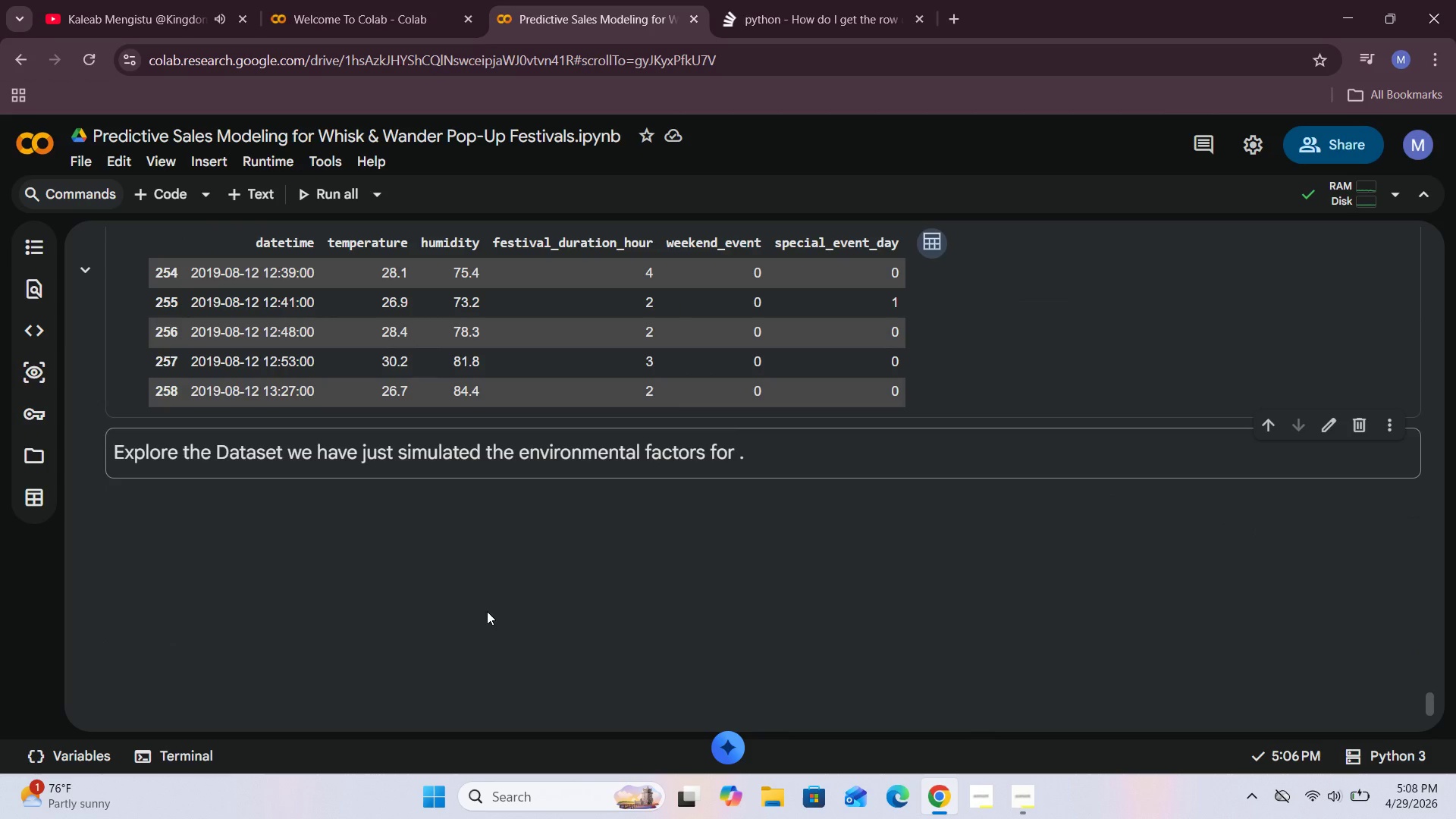 
left_click([174, 200])
 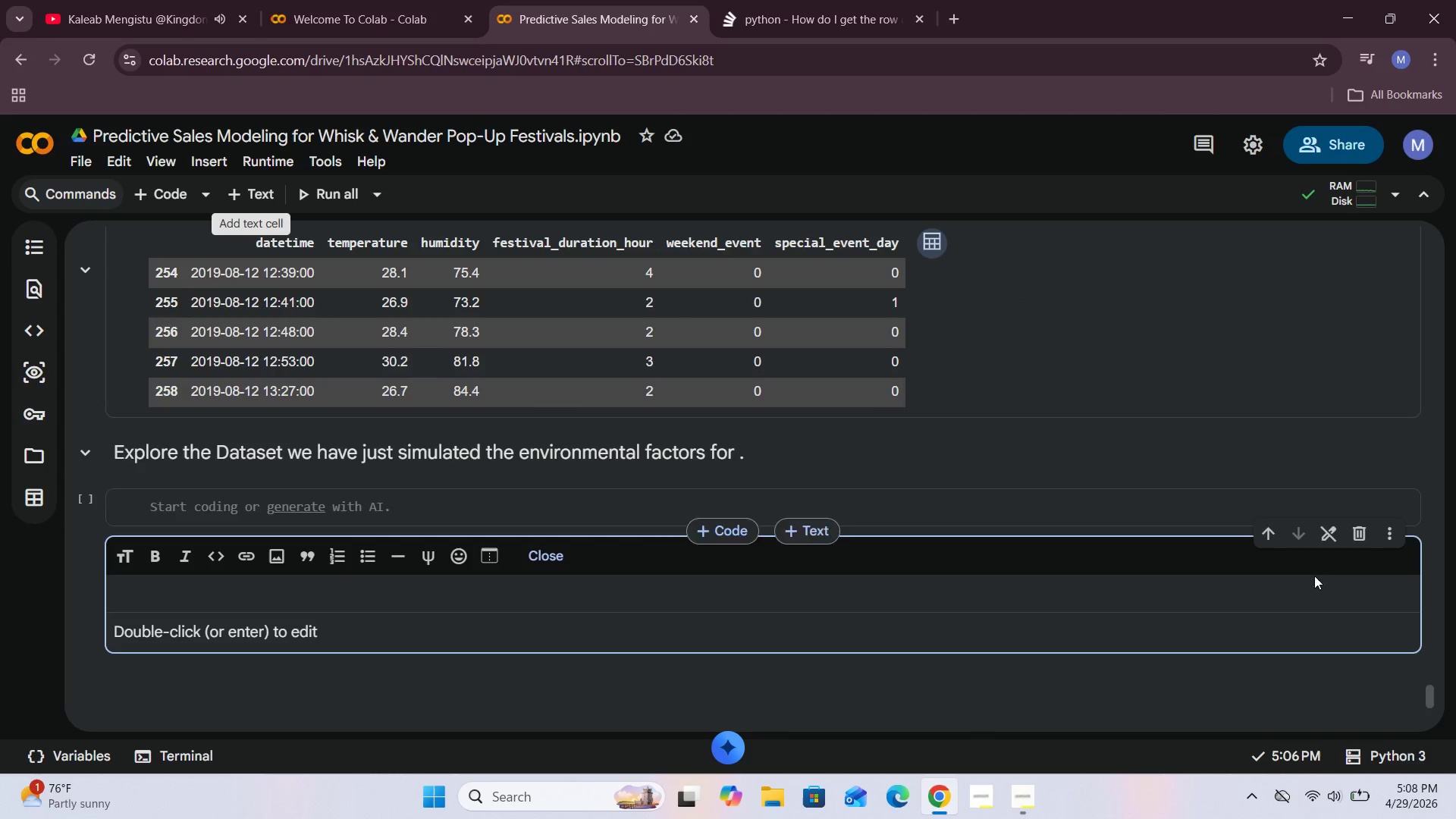 
left_click([1270, 532])
 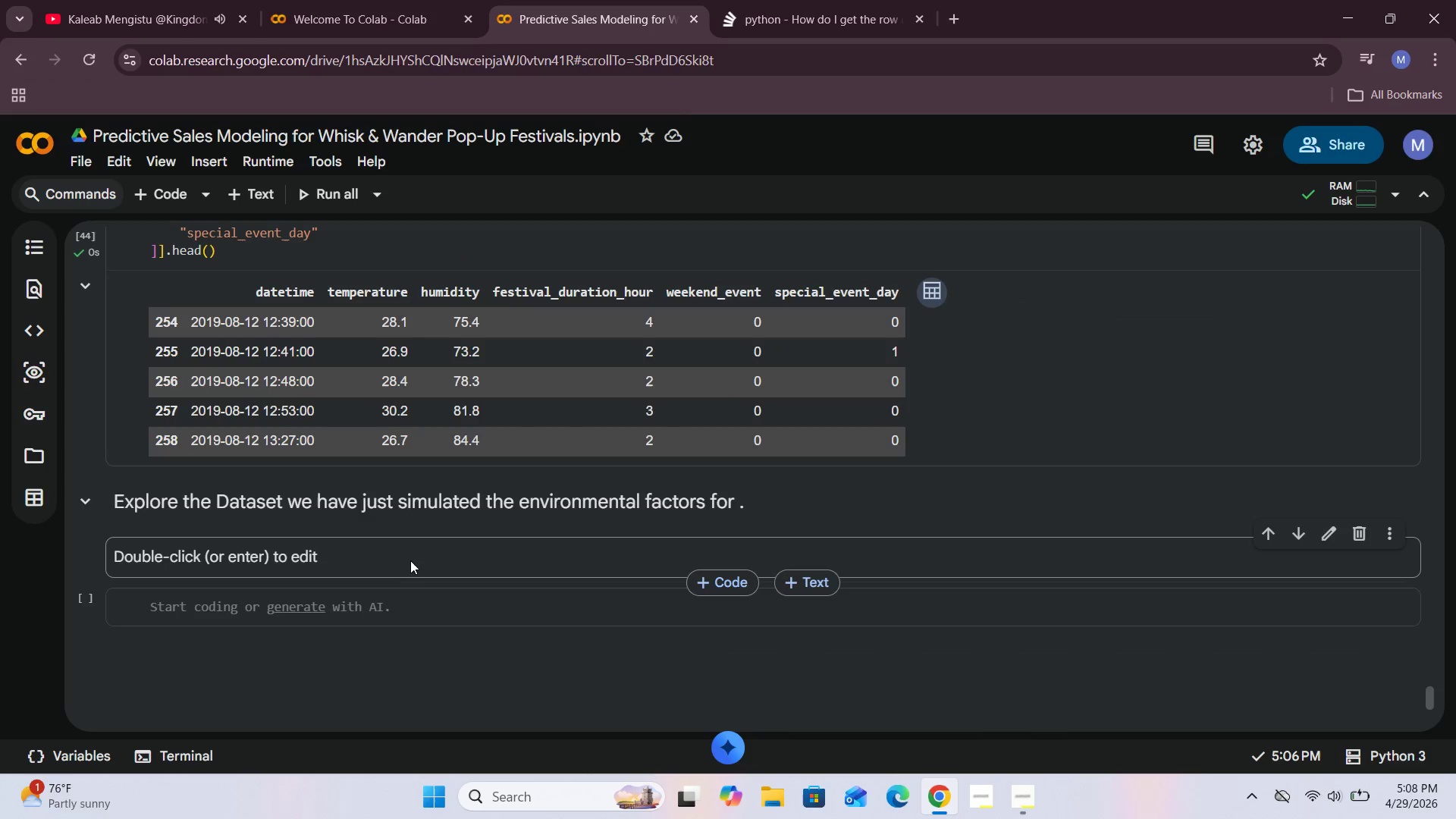 
double_click([409, 558])
 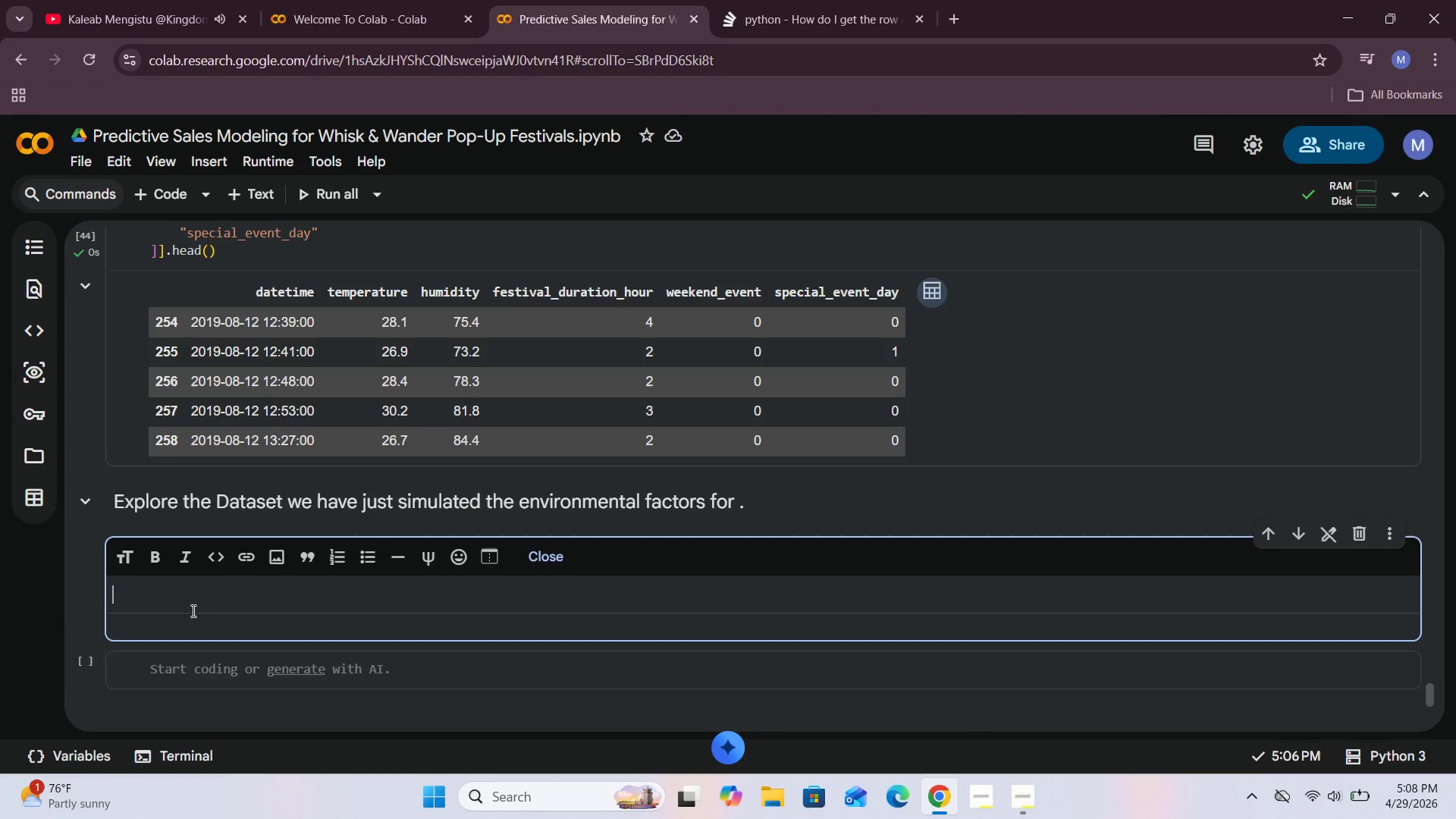 
left_click([192, 601])
 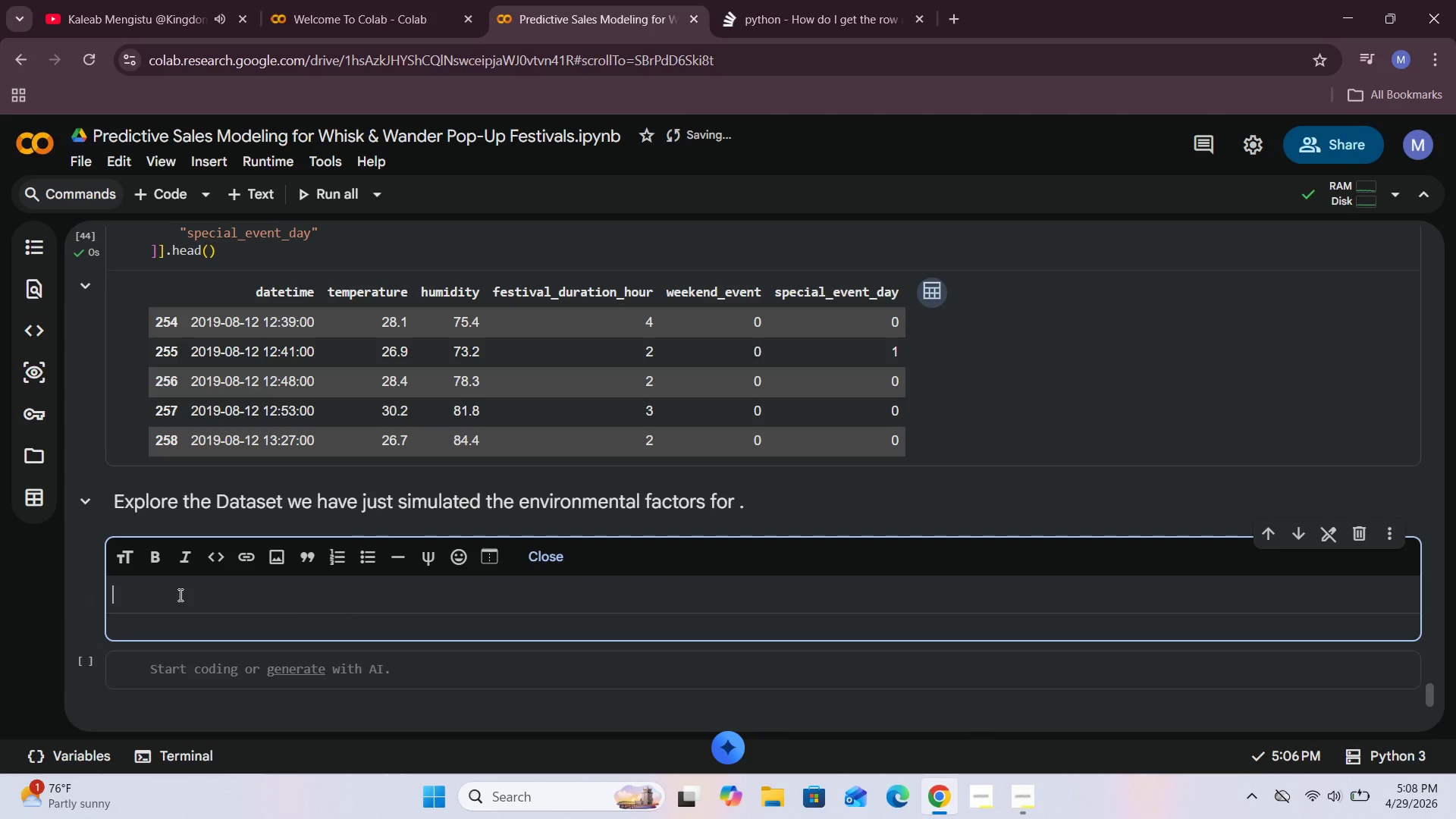 
wait(7.28)
 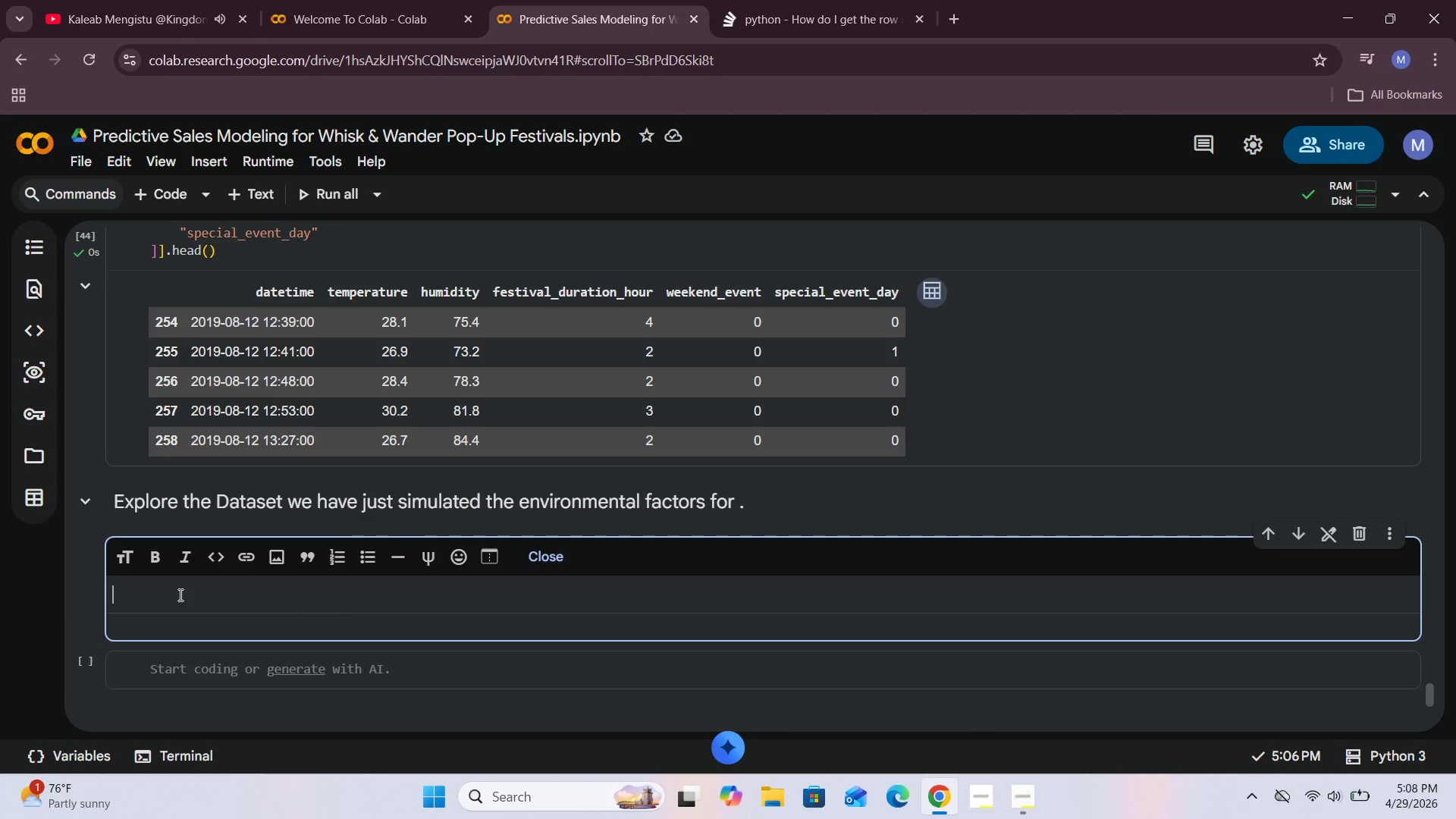 
type(Now we have )
 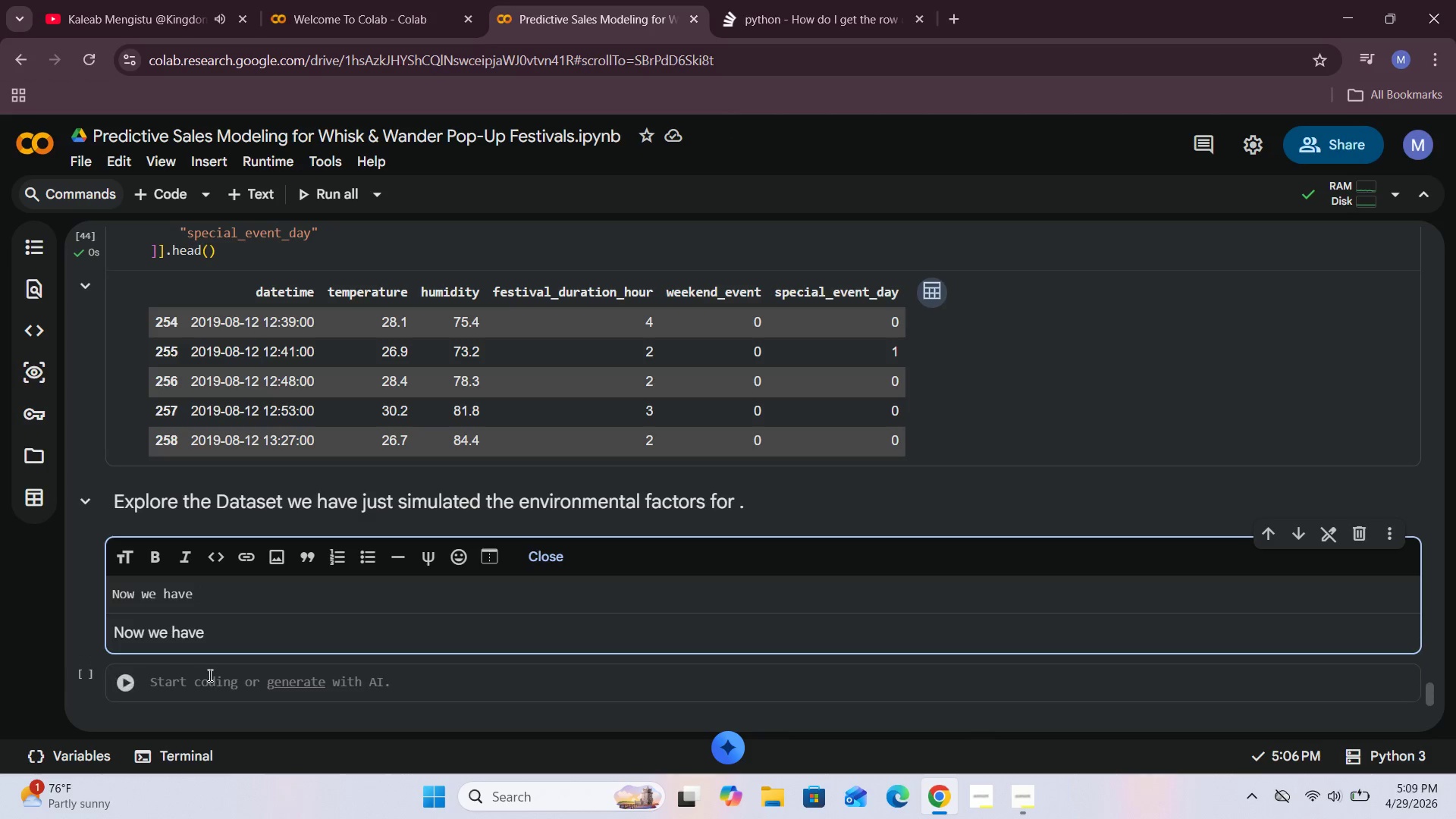 
type(got all the maon)
key(Backspace)
key(Backspace)
key(Backspace)
type(ain d)
key(Backspace)
type(sales tagets )
key(Backspace)
key(Backspace)
key(Backspace)
key(Backspace)
type(rgeta )
key(Backspace)
key(Backspace)
key(Backspace)
key(Backspace)
key(Backspace)
key(Backspace)
key(Backspace)
type(rgeta)
key(Backspace)
type(s)
 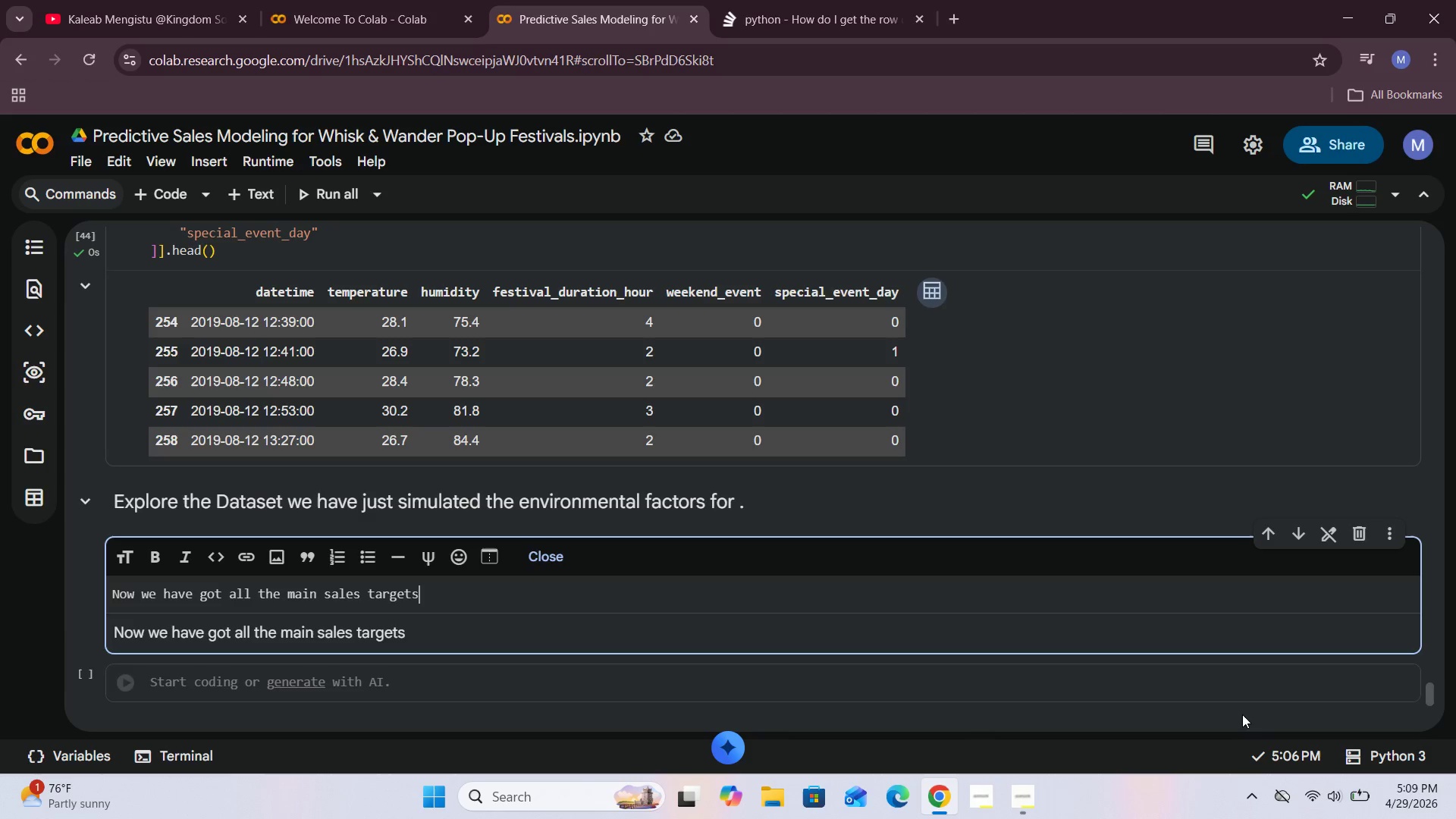 
left_click([1357, 818])
 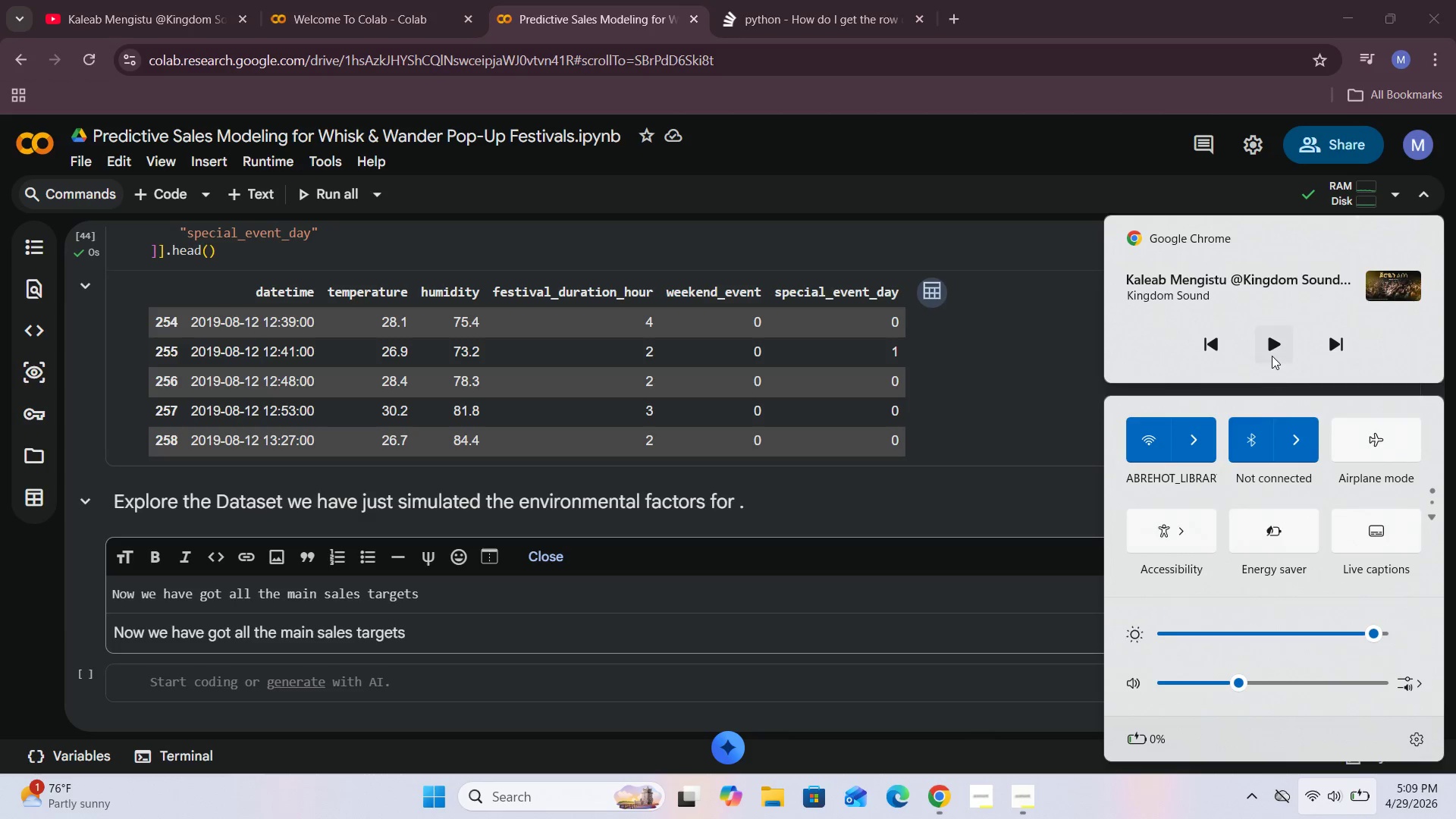 
left_click([1271, 353])
 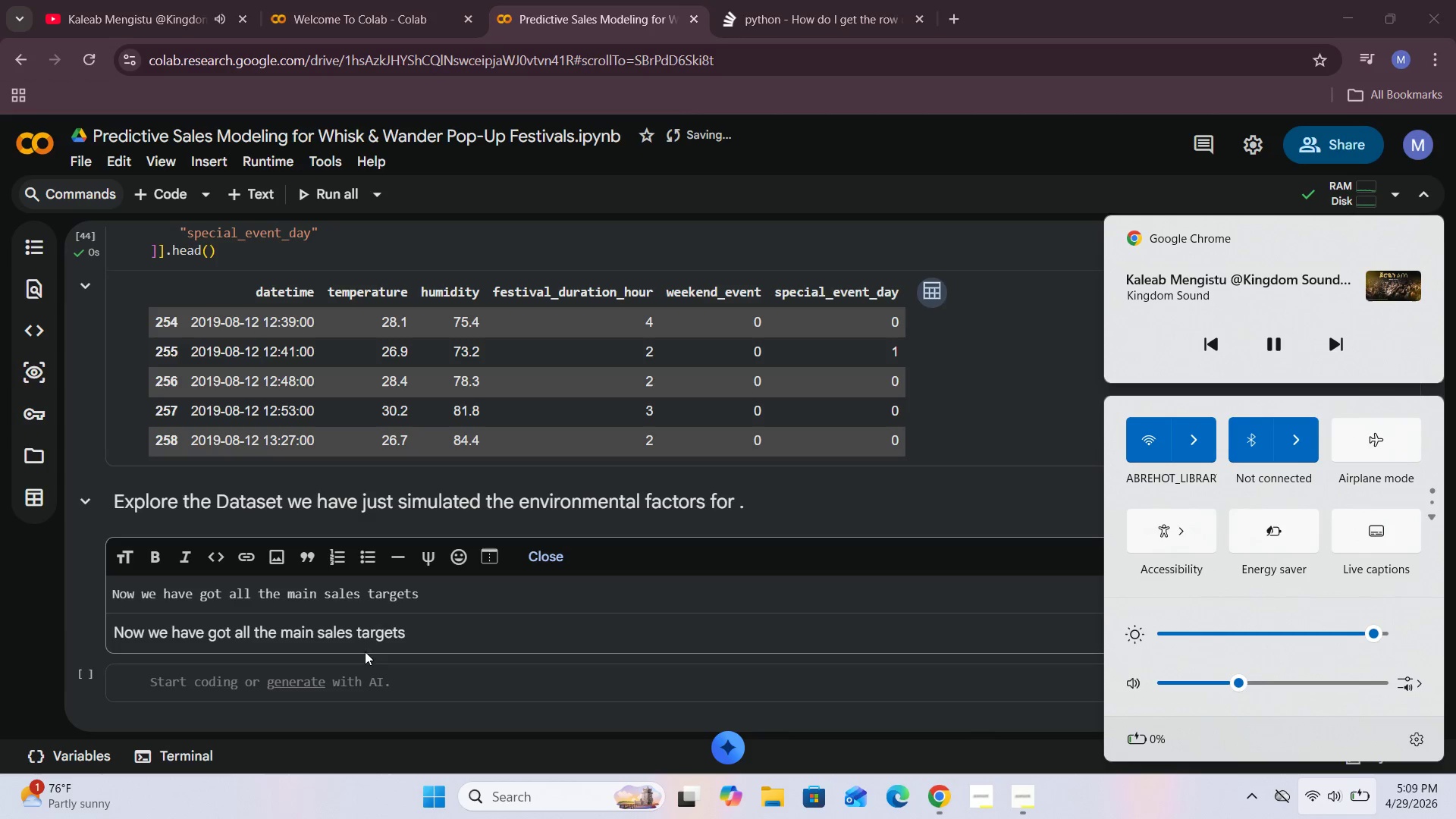 
left_click([444, 598])
 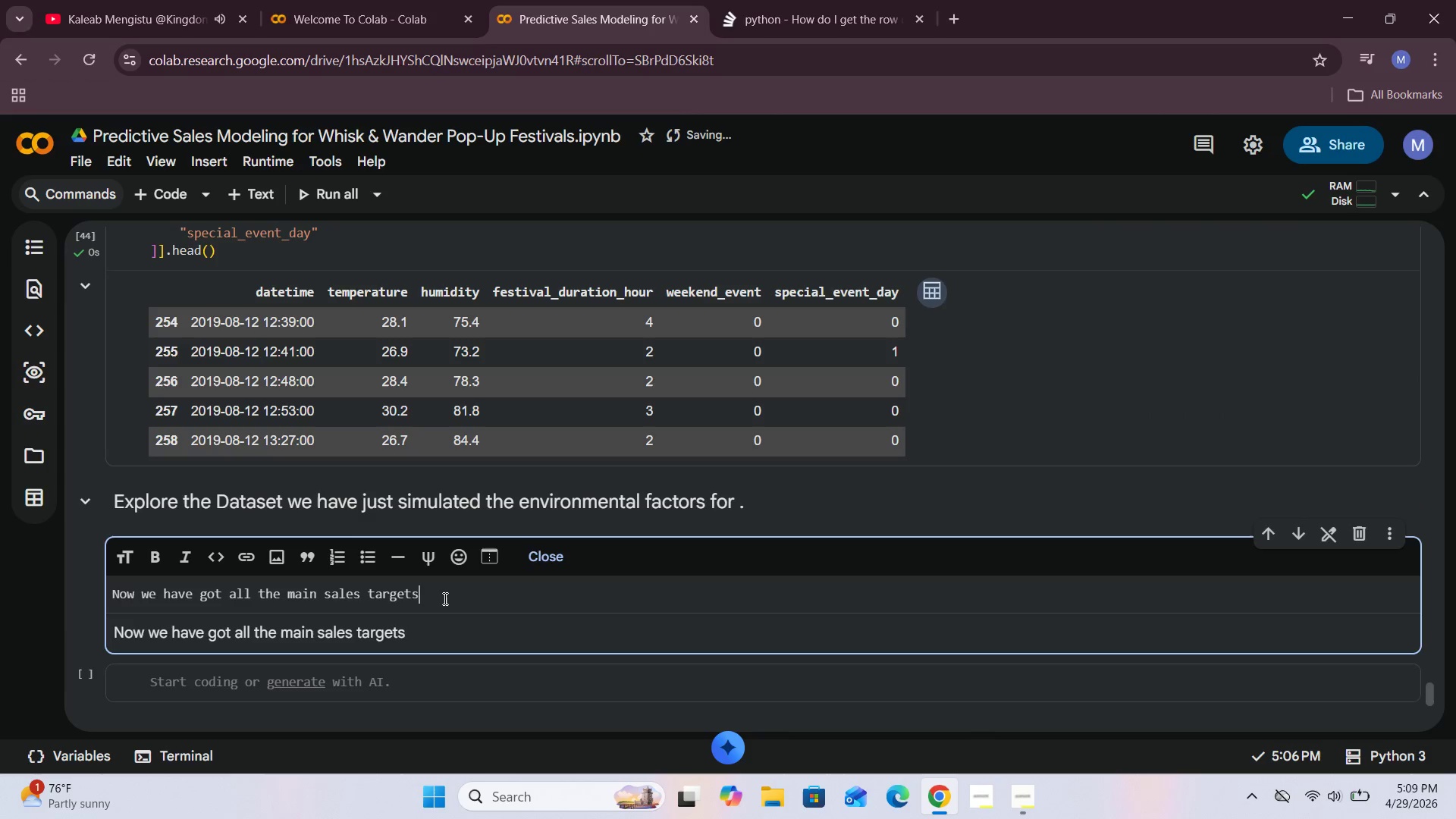 
type( and the eb)
key(Backspace)
type(nvironmentla===)
key(Backspace)
key(Backspace)
key(Backspace)
key(Backspace)
key(Backspace)
key(Backspace)
type(tal )
 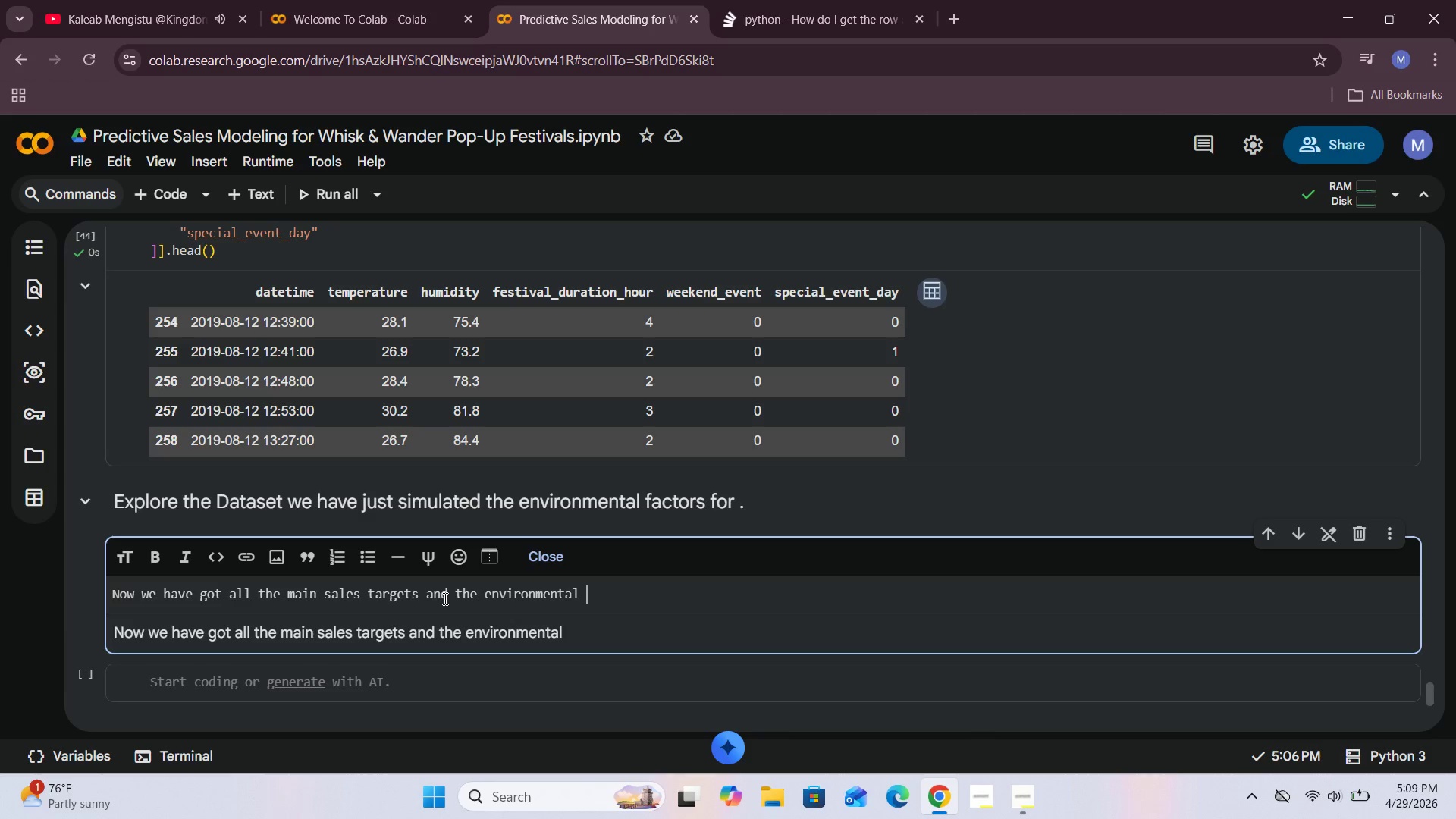 
wait(6.8)
 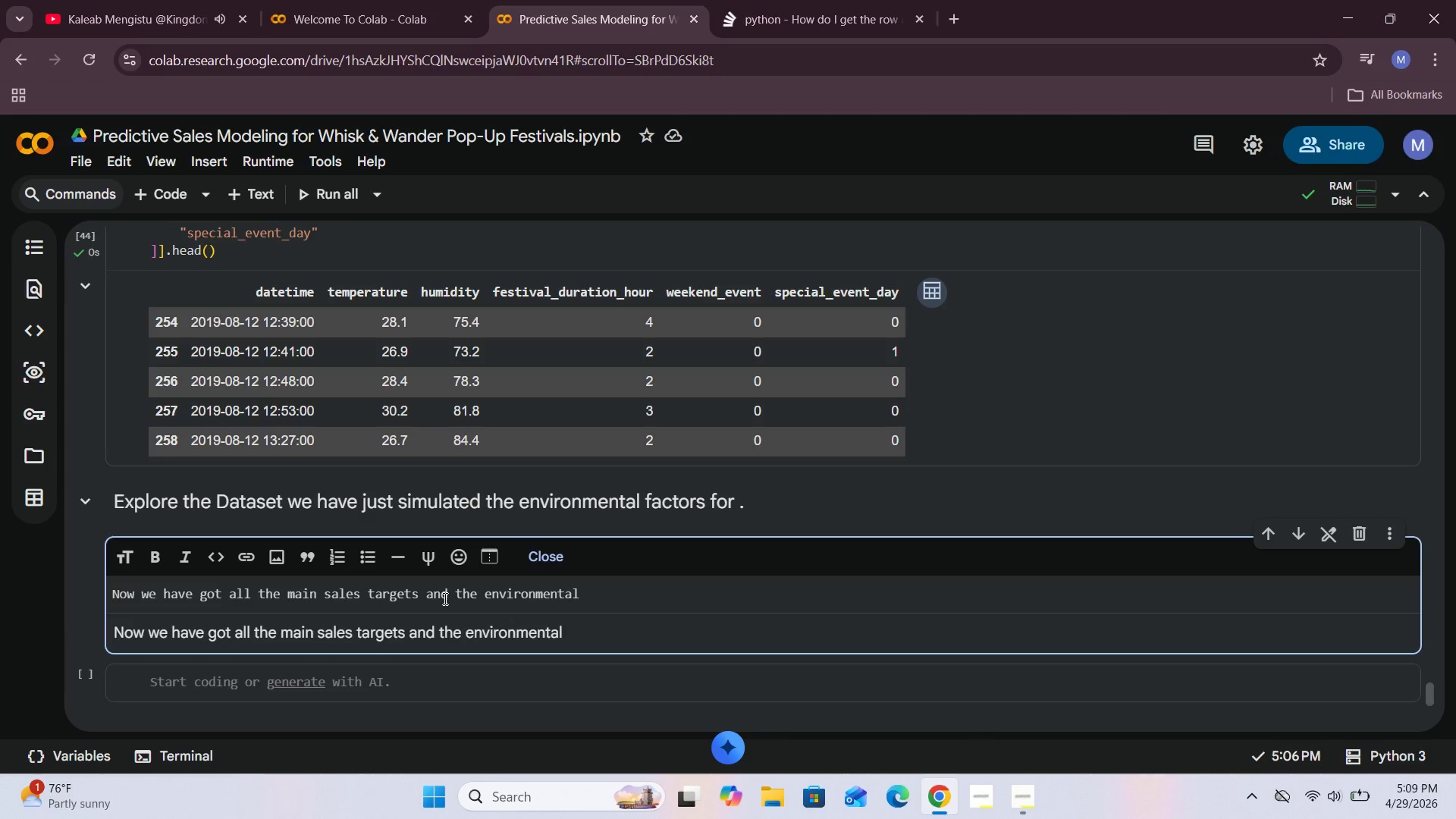 
type(variables , so nw letu)
key(Backspace)
type( su)
key(Backspace)
key(Backspace)
type(us explore the data . )
 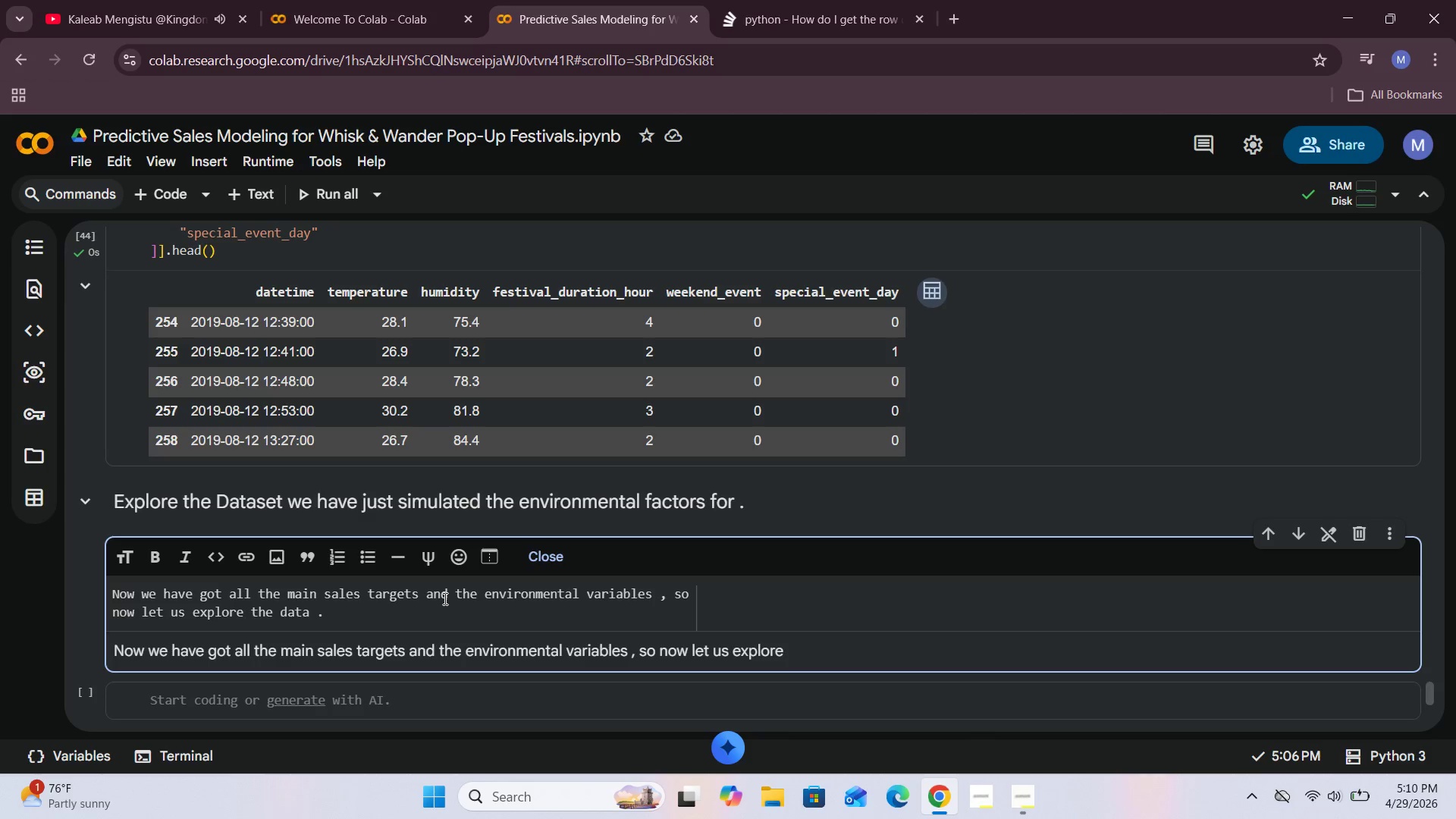 
key(Shift+Enter)
 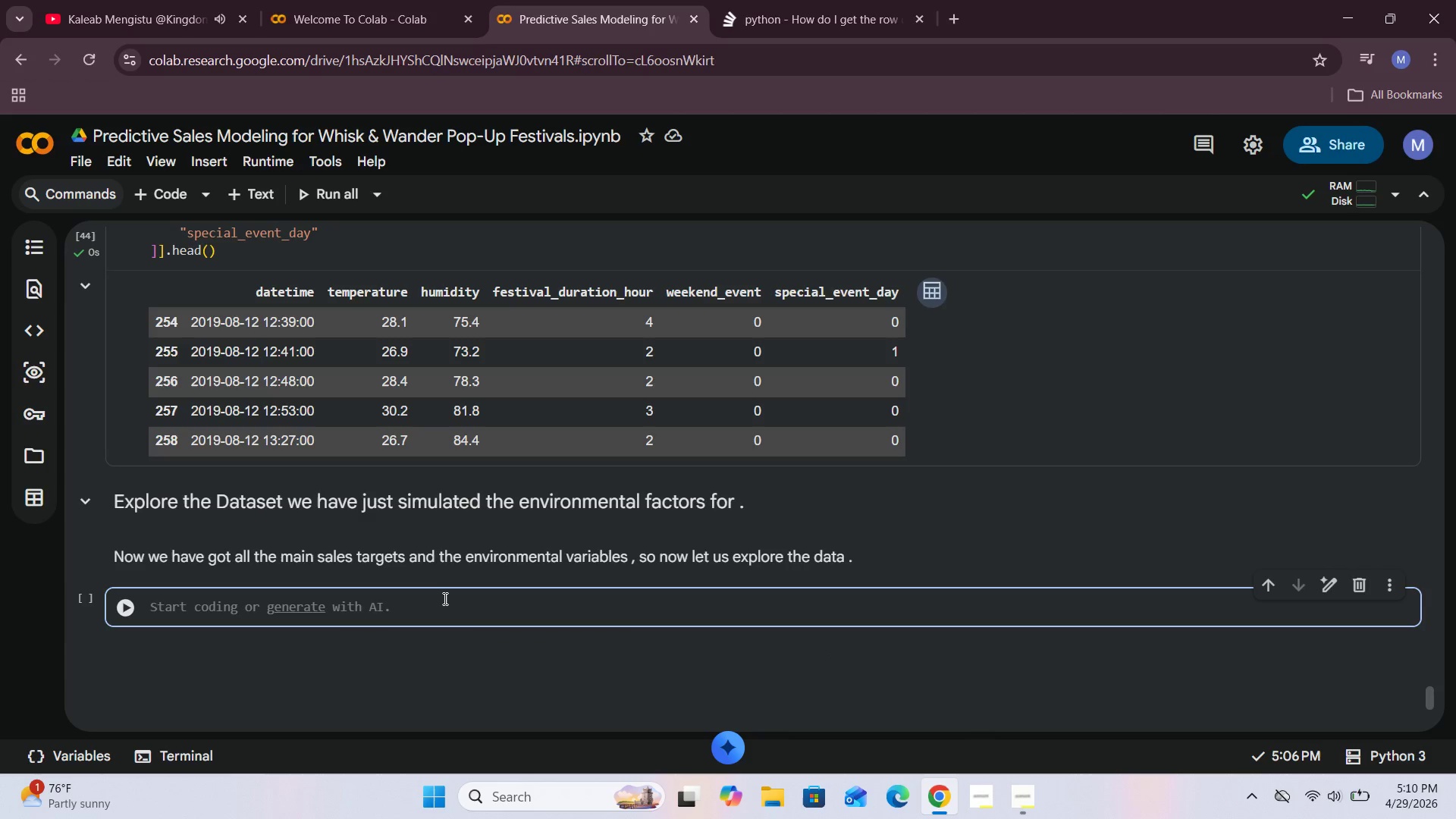 
key(Shift+ShiftRight)
 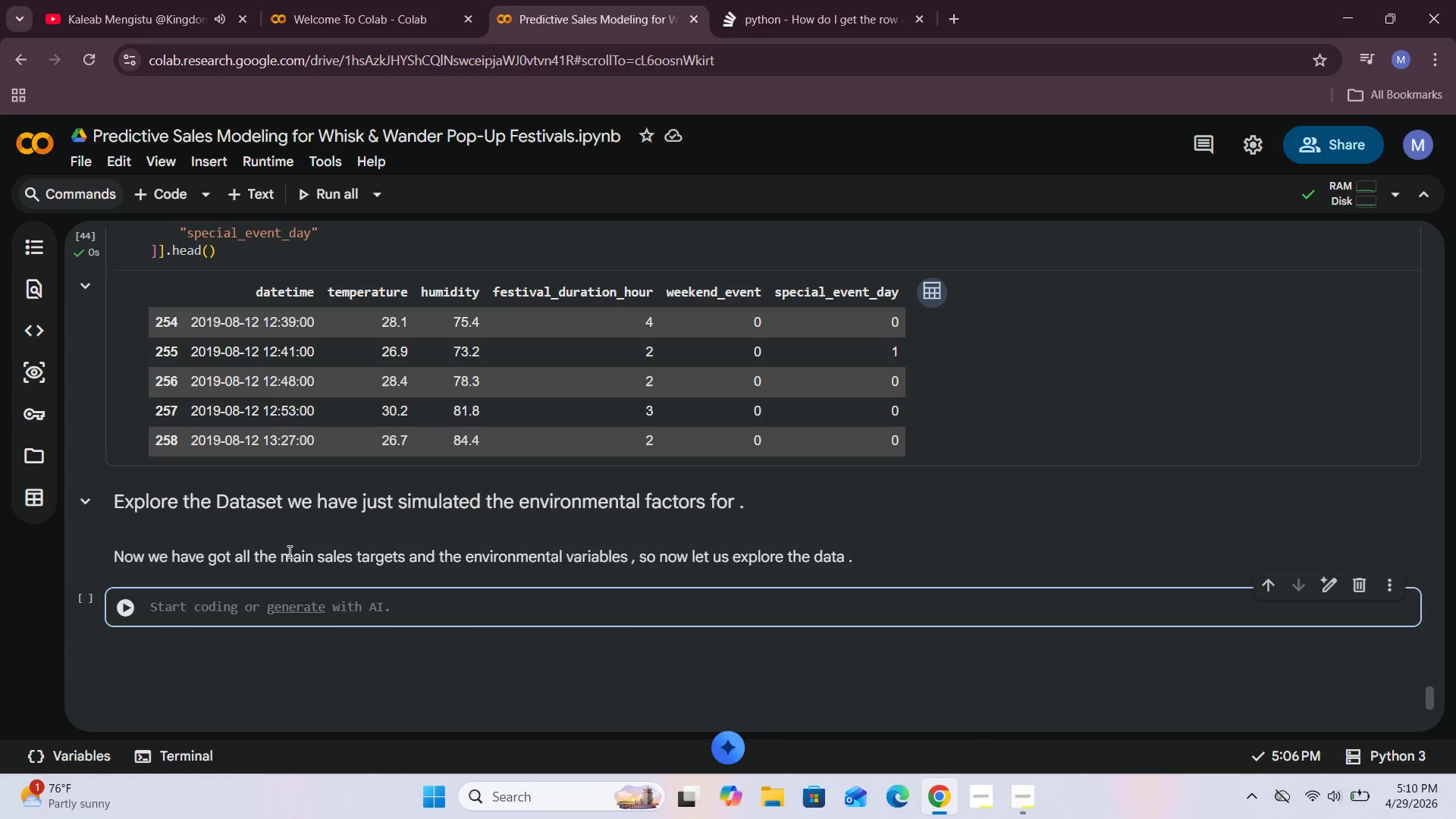 
left_click([199, 605])
 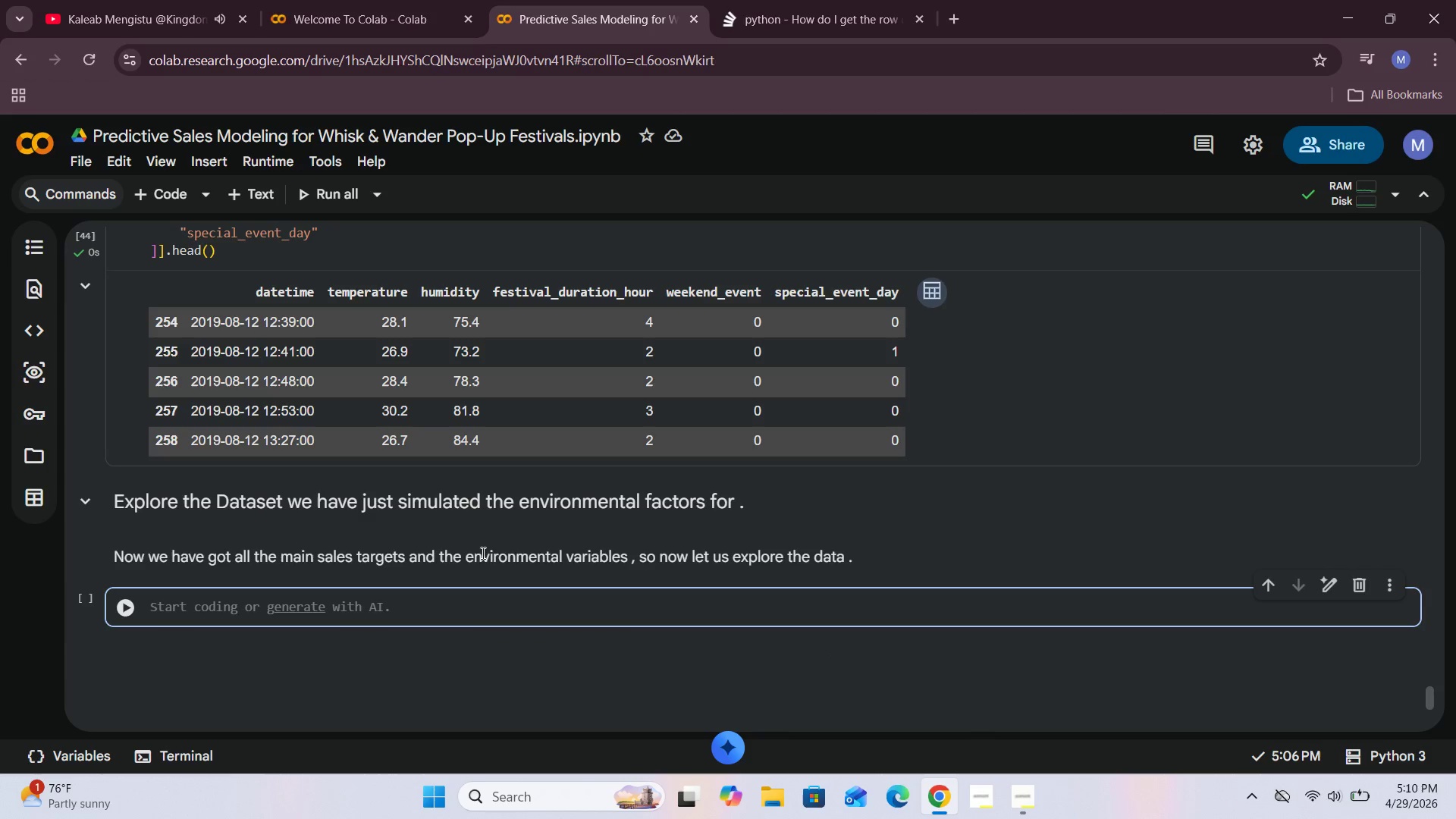 
left_click([544, 550])
 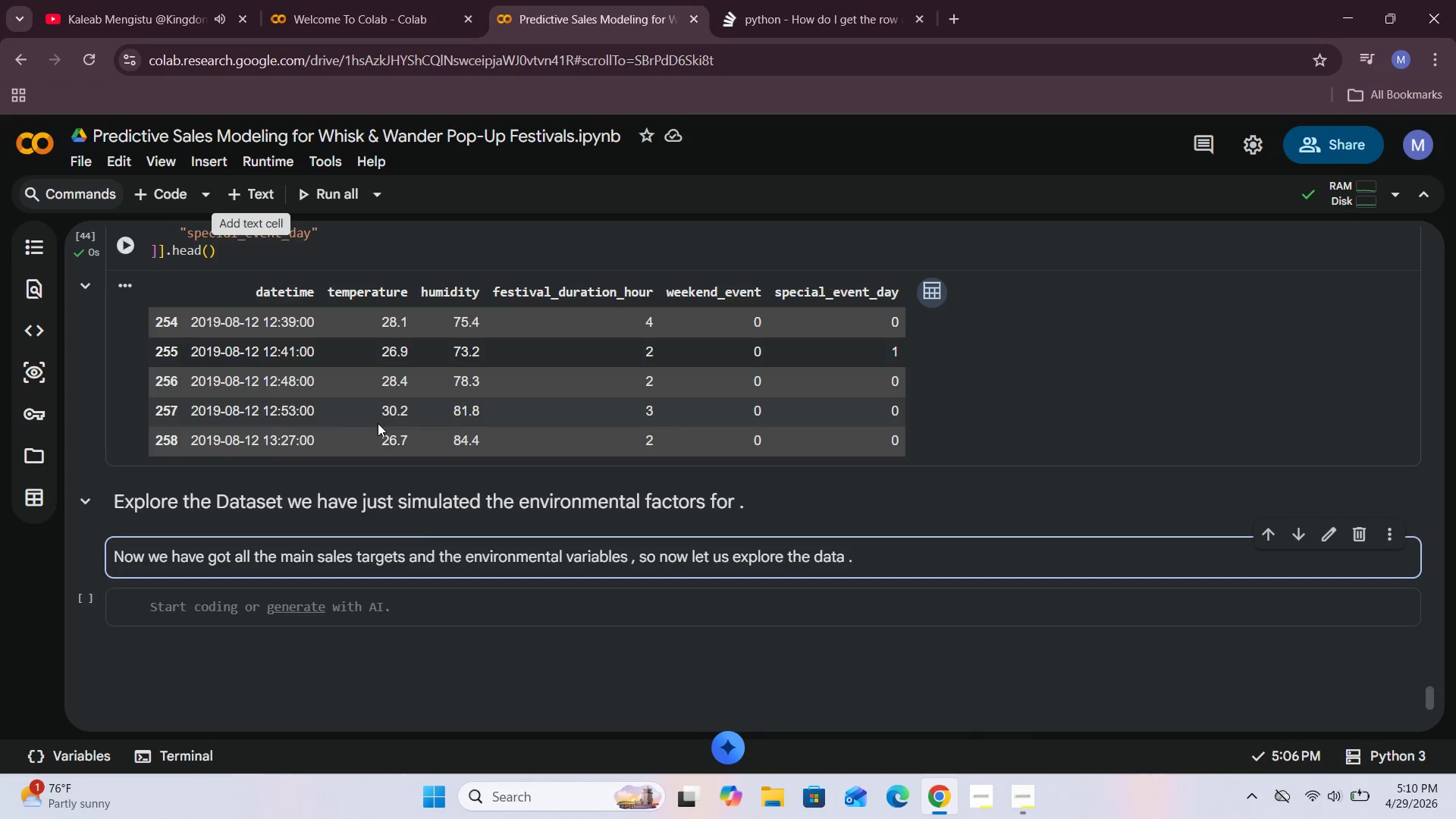 
double_click([428, 565])
 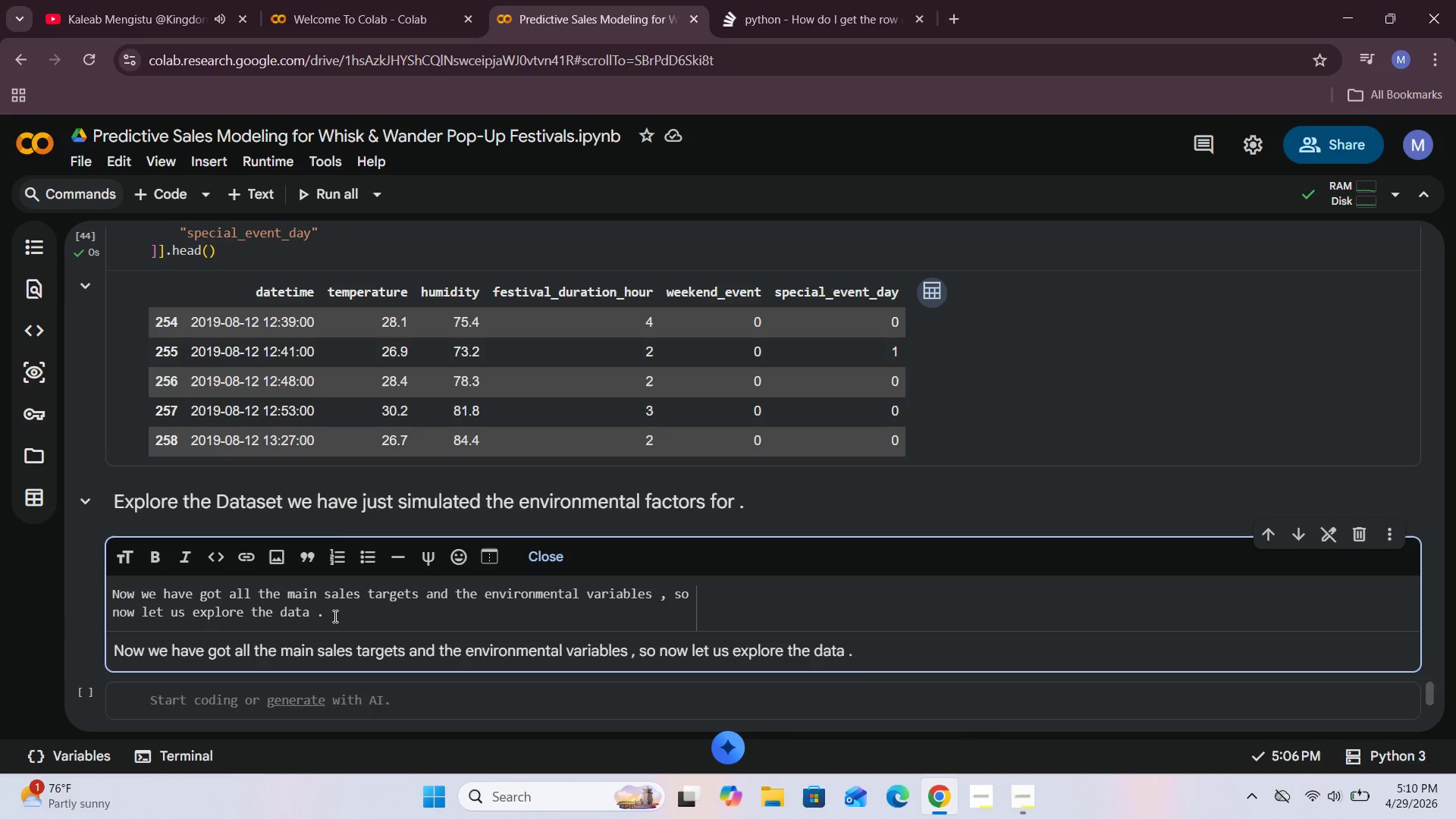 
type( At thi )
key(Backspace)
type(s stage we are going to check :    )
 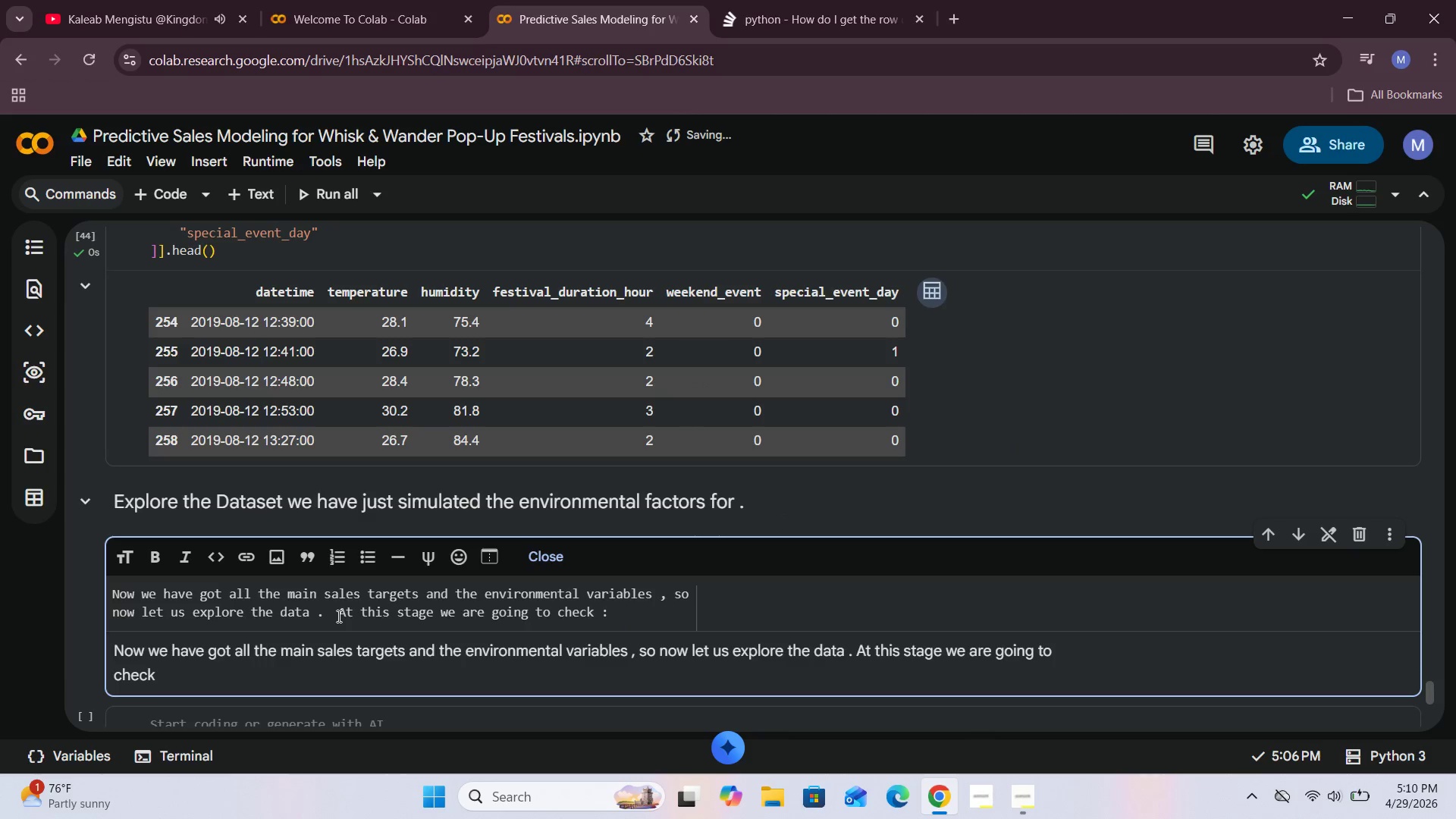 